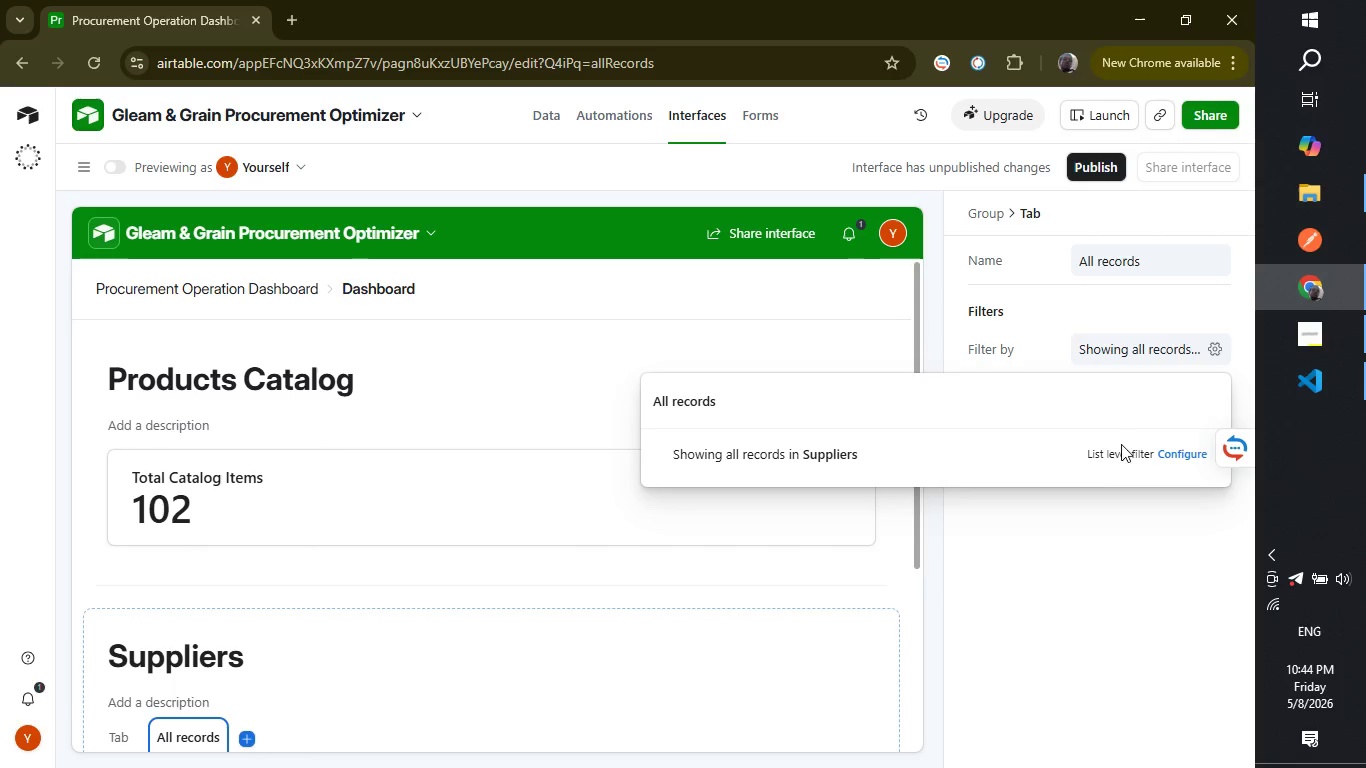 
left_click([1052, 616])
 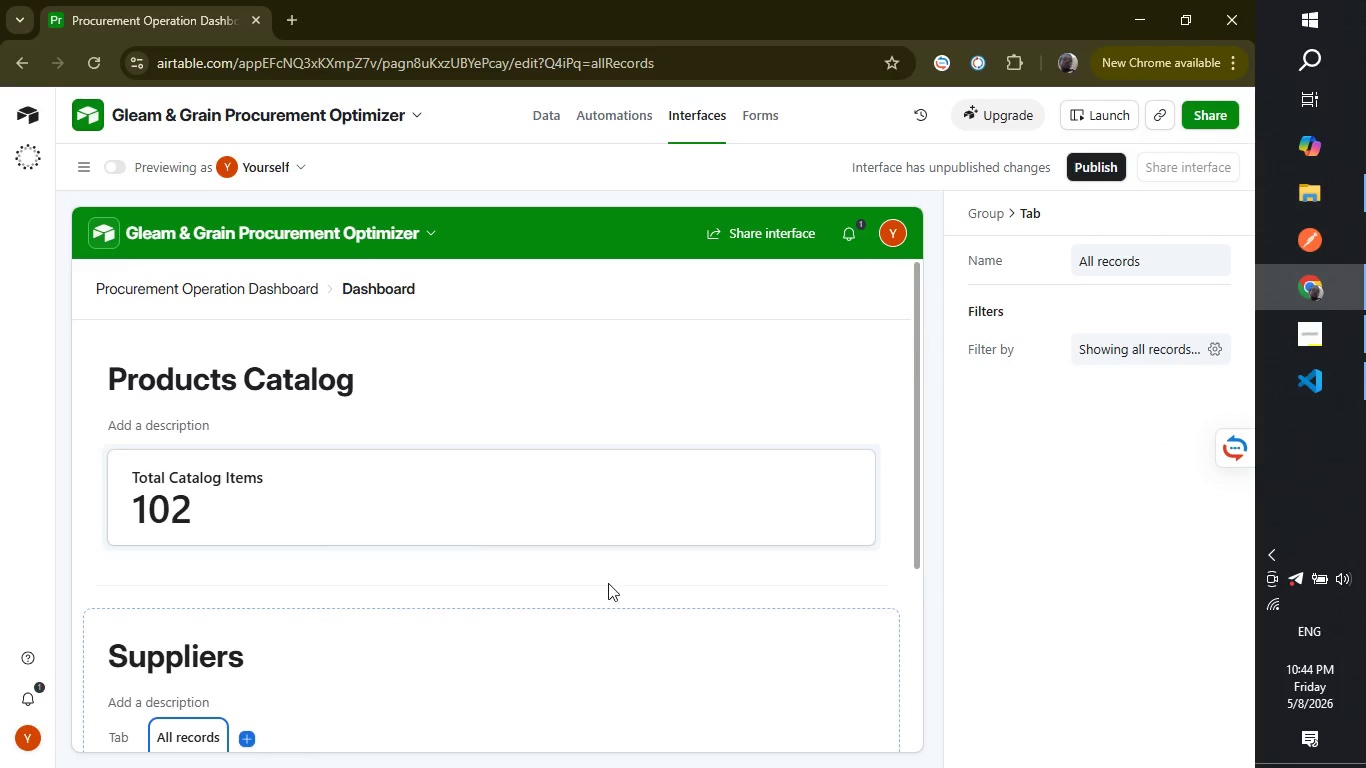 
scroll: coordinate [585, 663], scroll_direction: down, amount: 3.0
 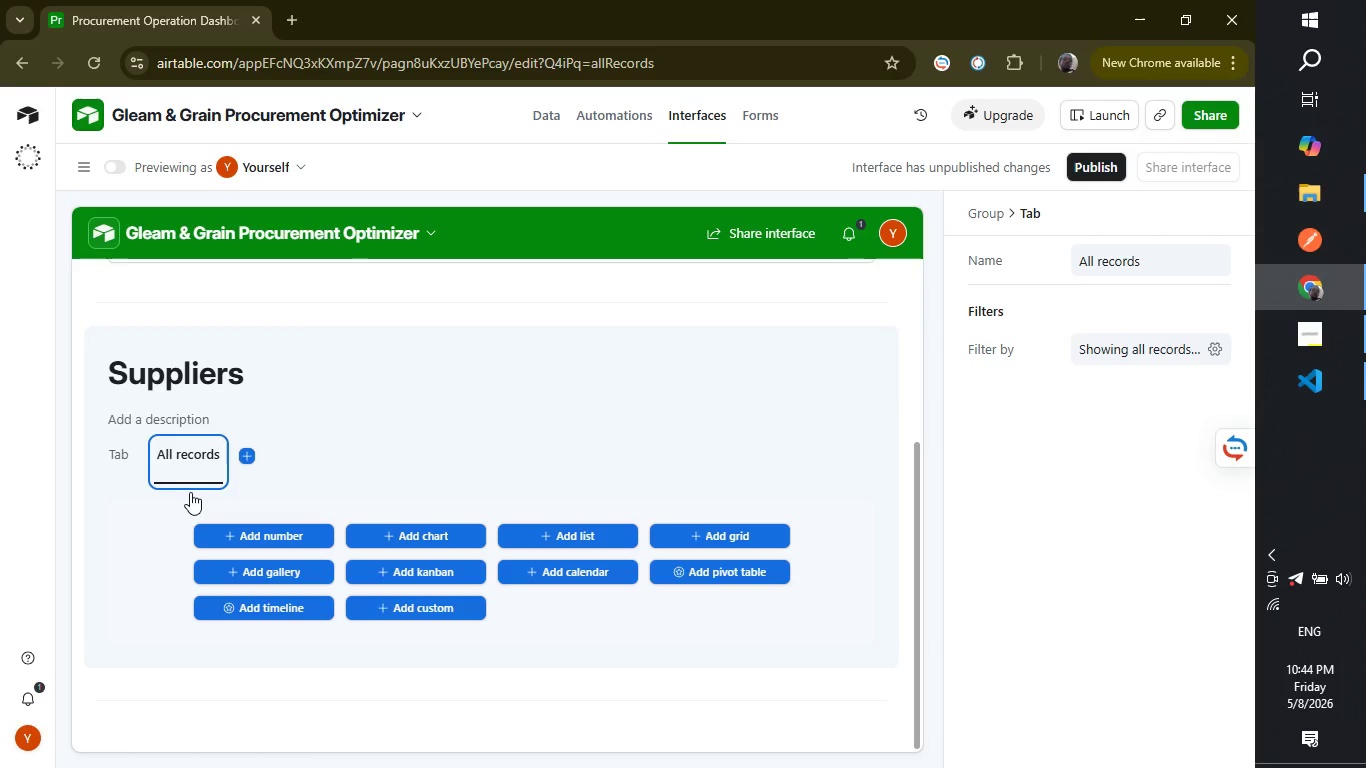 
wait(17.9)
 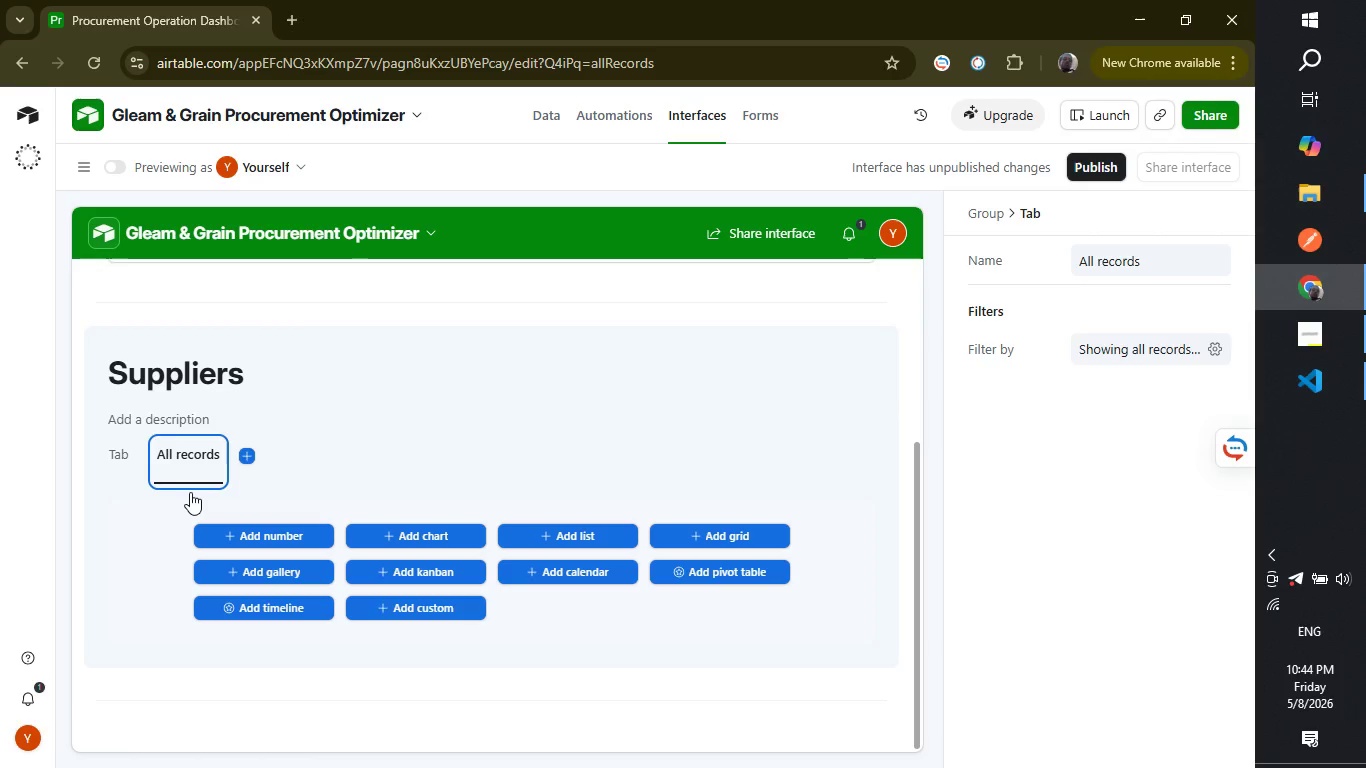 
left_click([262, 537])
 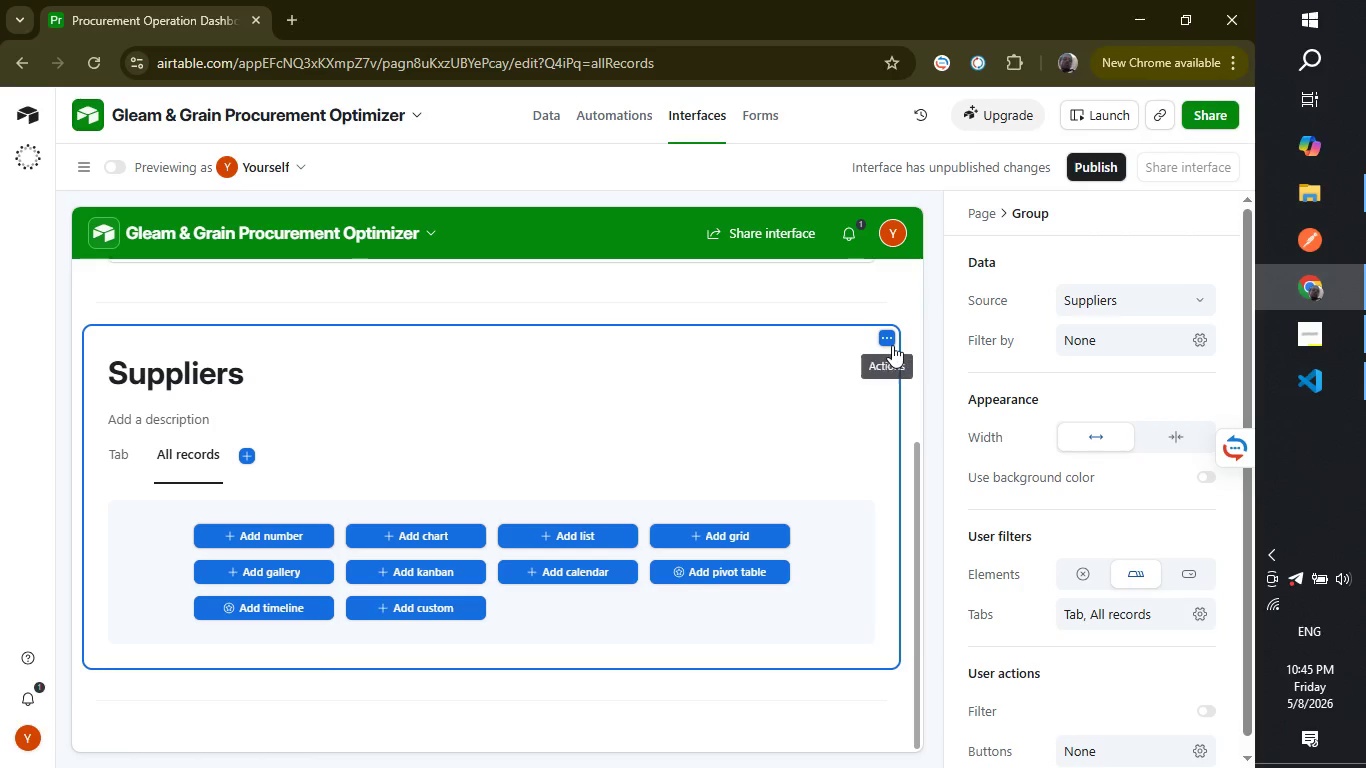 
left_click([892, 340])
 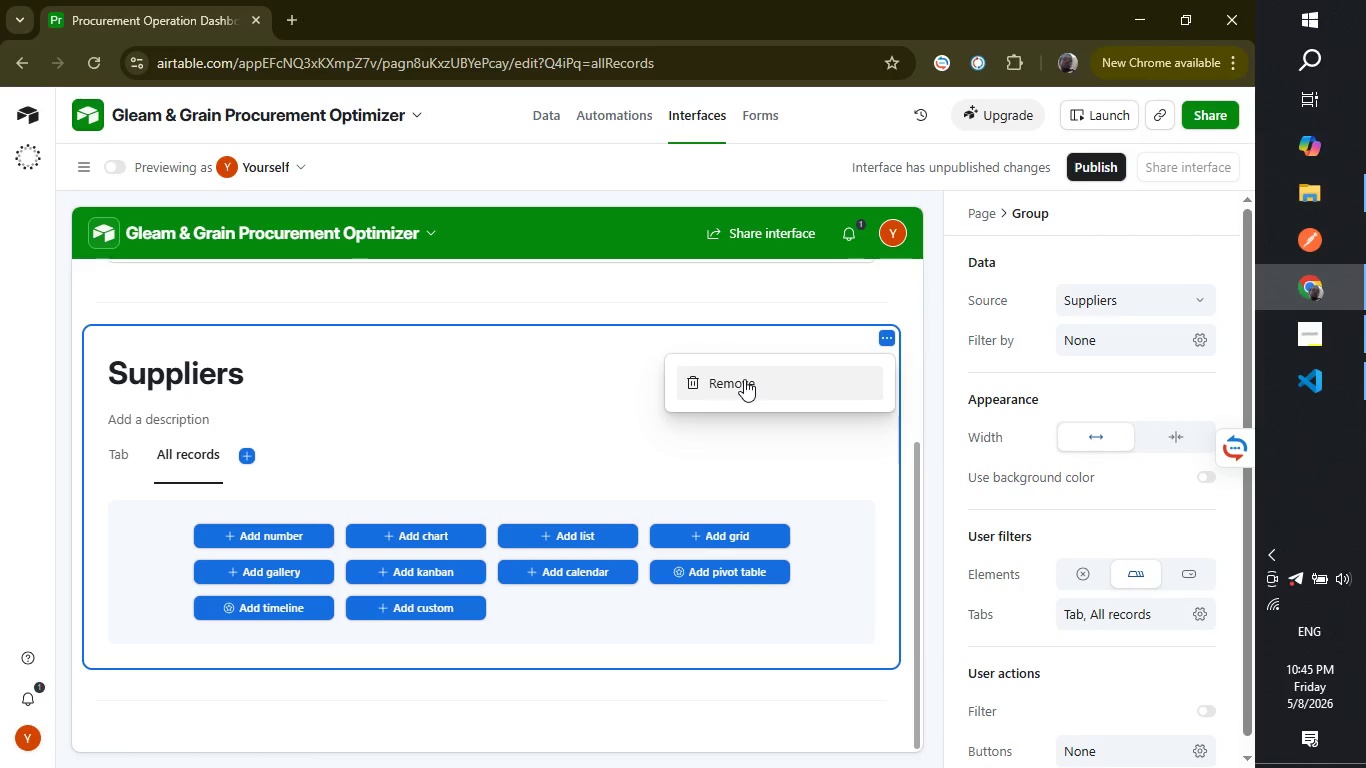 
left_click([744, 379])
 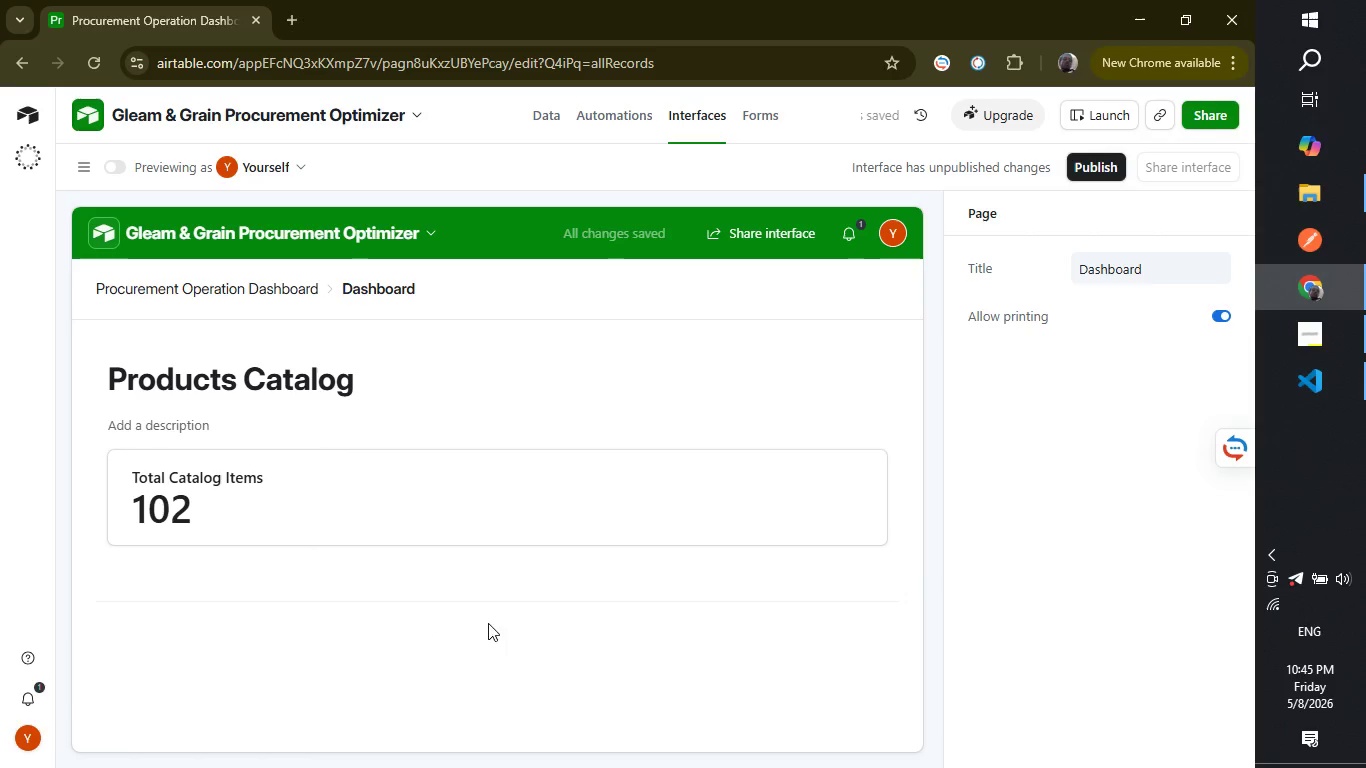 
left_click([423, 647])
 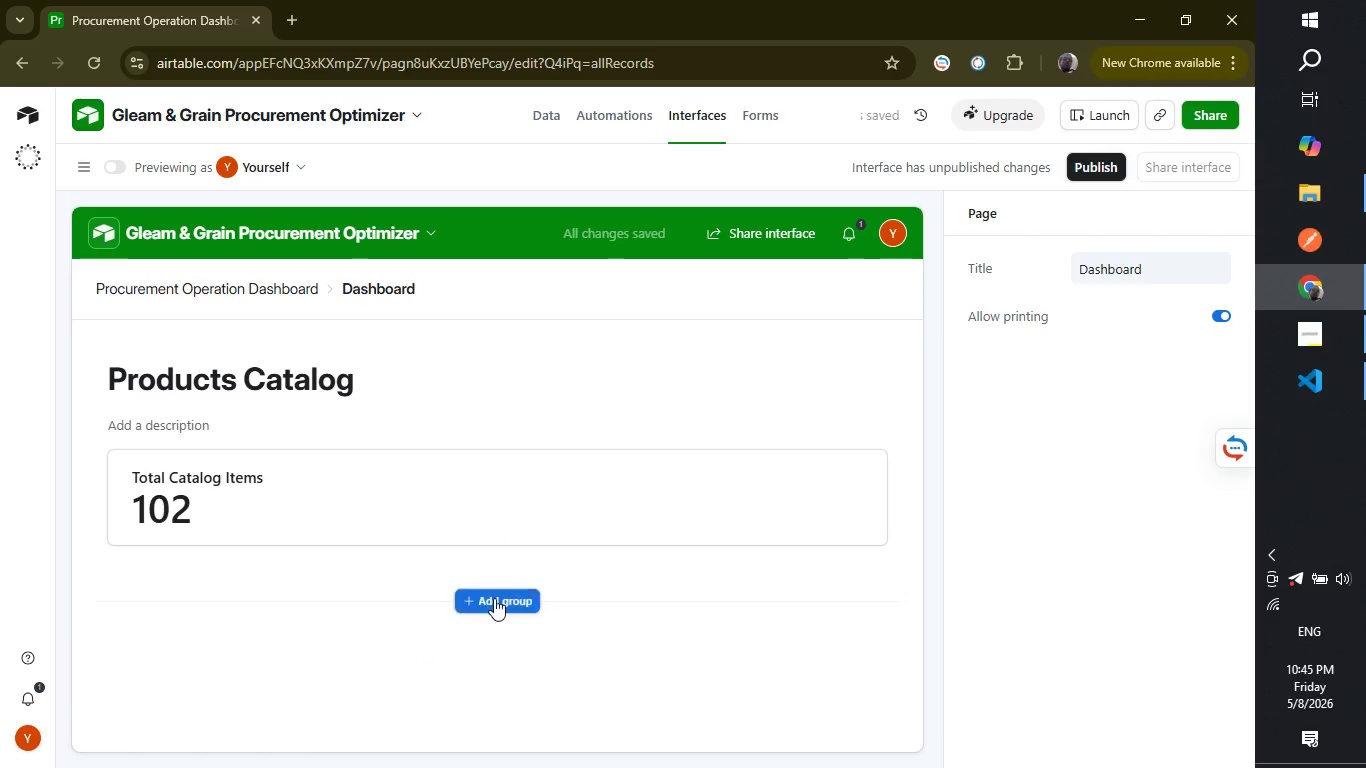 
scroll: coordinate [405, 650], scroll_direction: down, amount: 2.0
 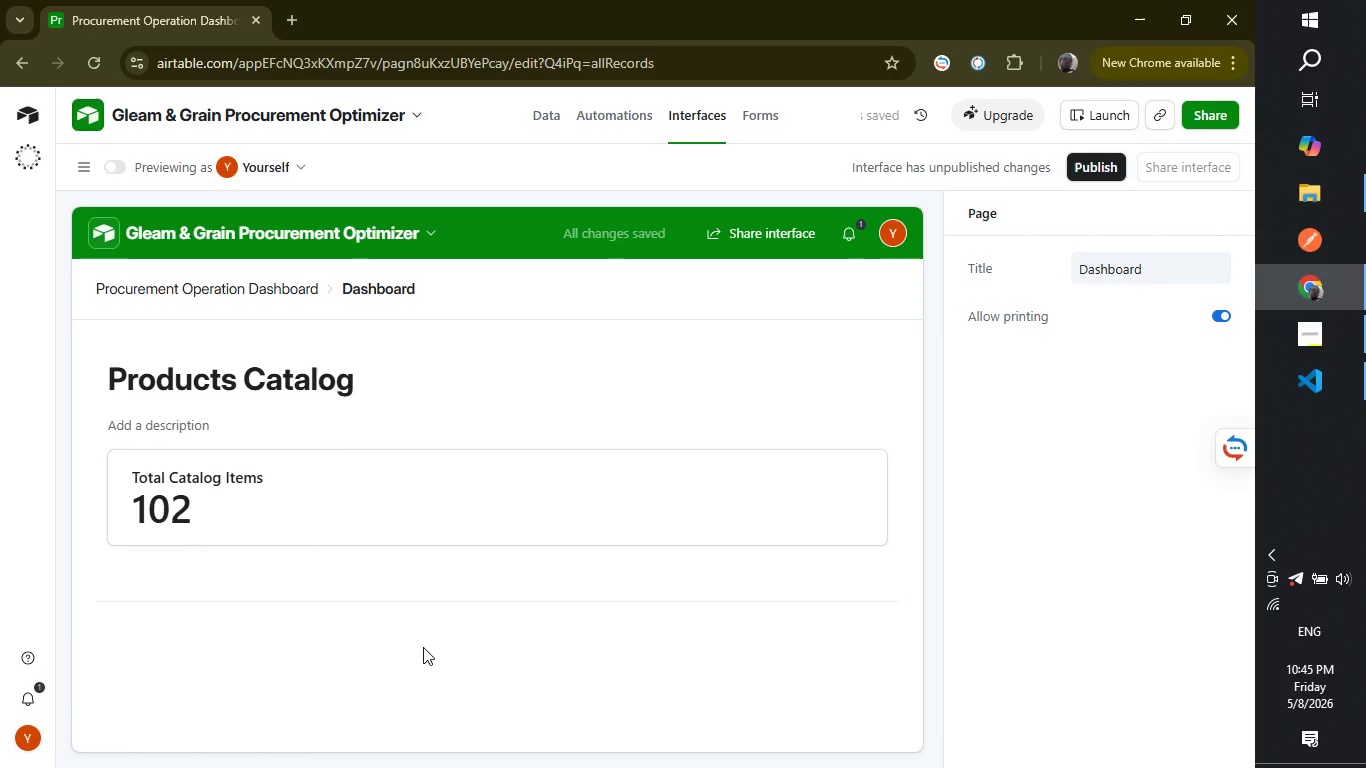 
left_click([498, 597])
 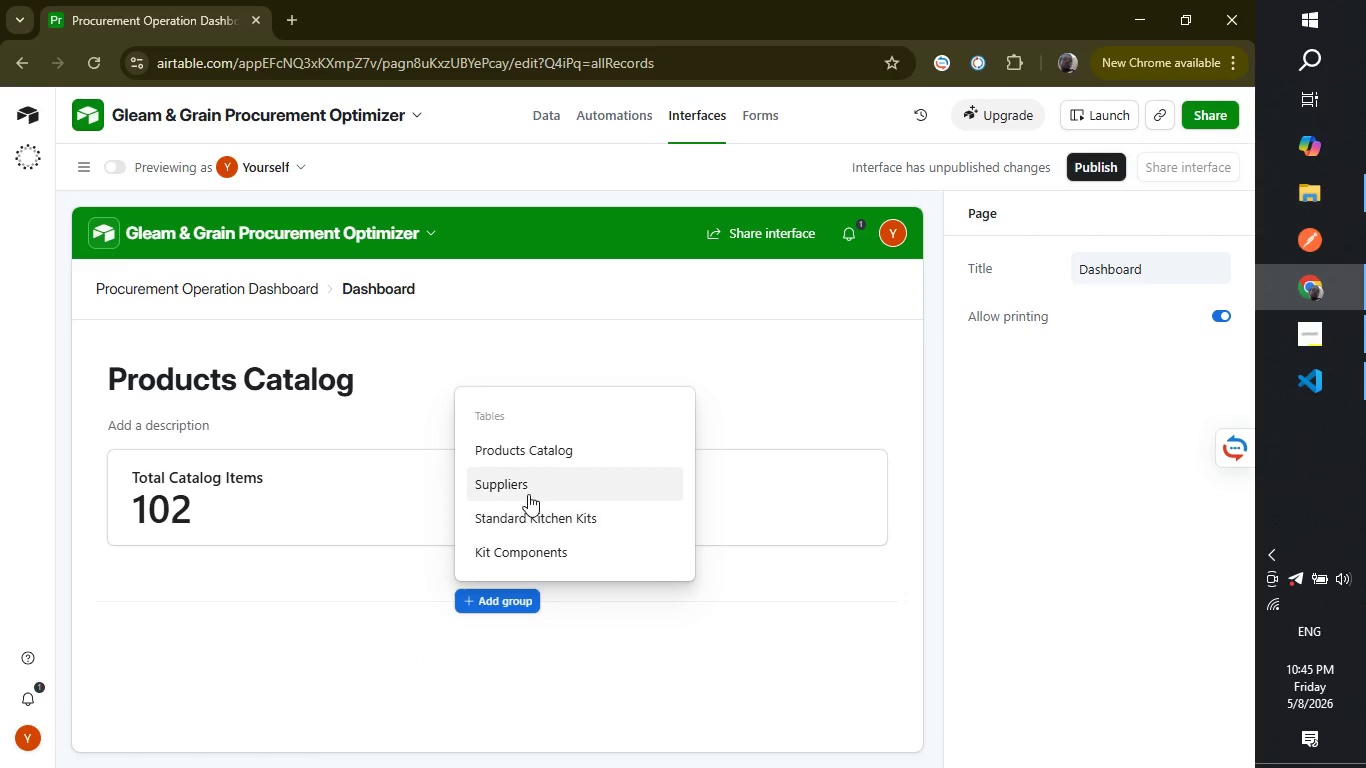 
left_click([529, 493])
 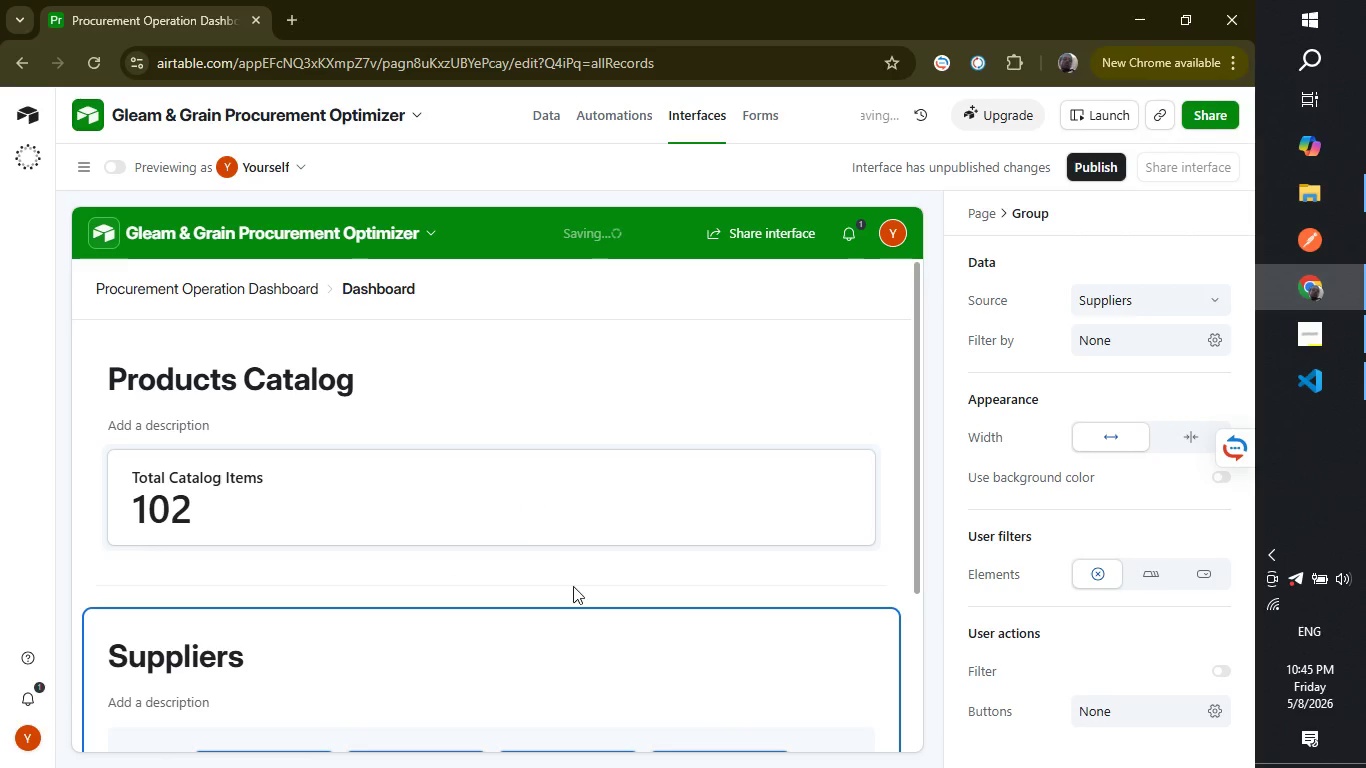 
scroll: coordinate [575, 644], scroll_direction: down, amount: 3.0
 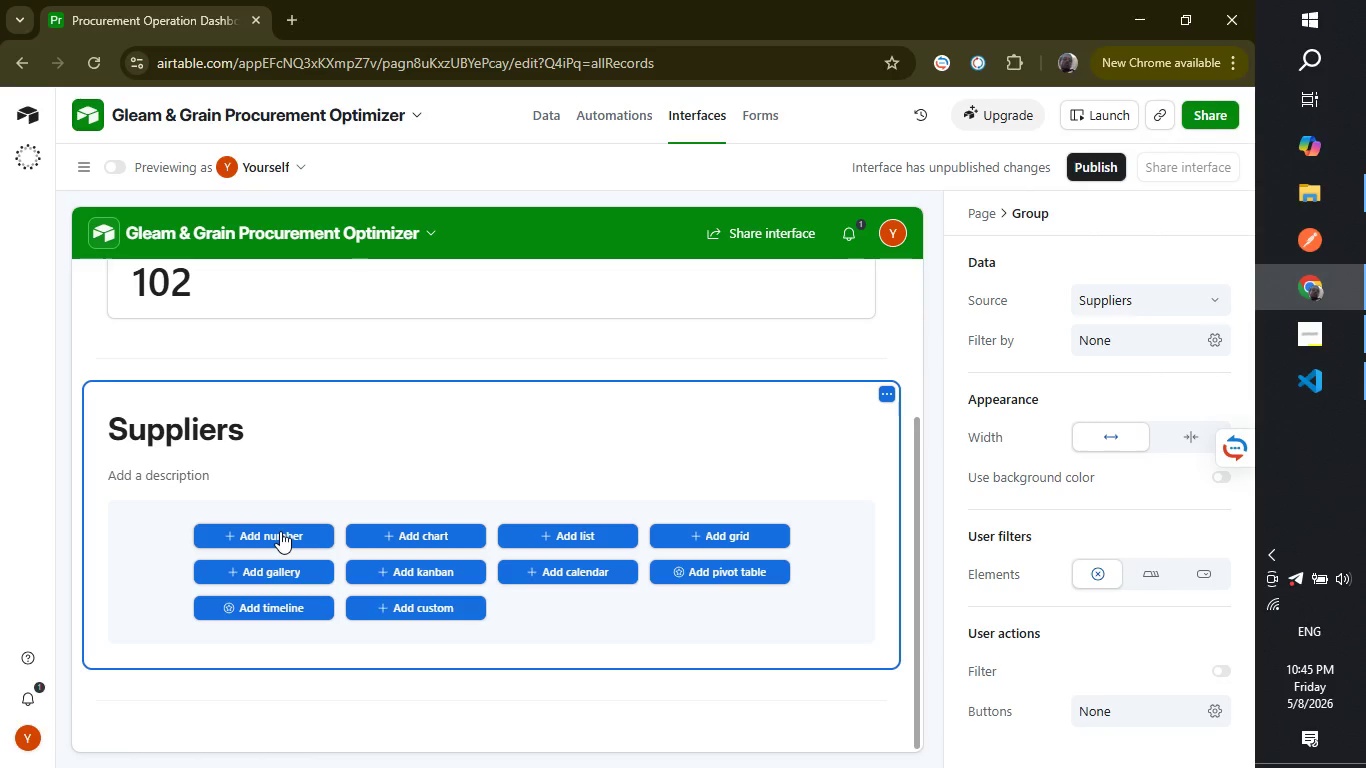 
wait(12.75)
 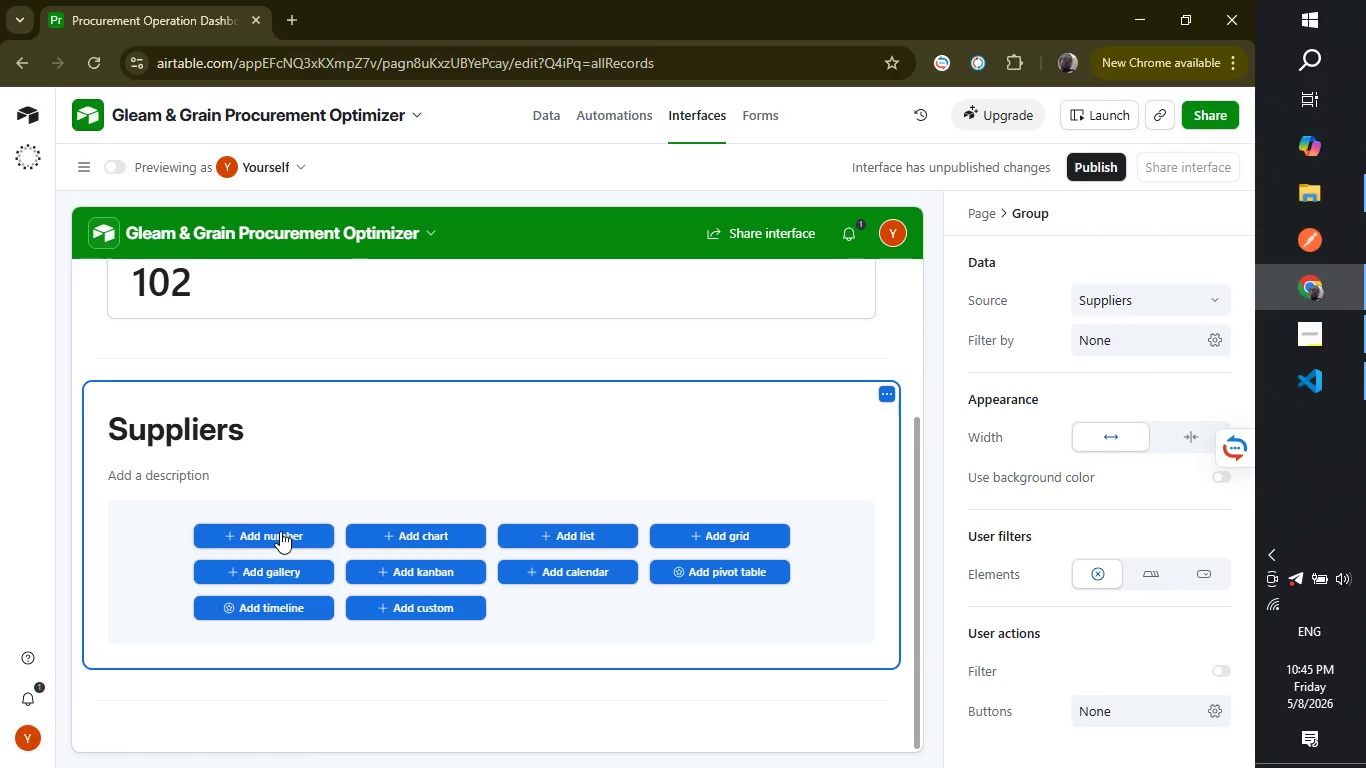 
left_click([280, 531])
 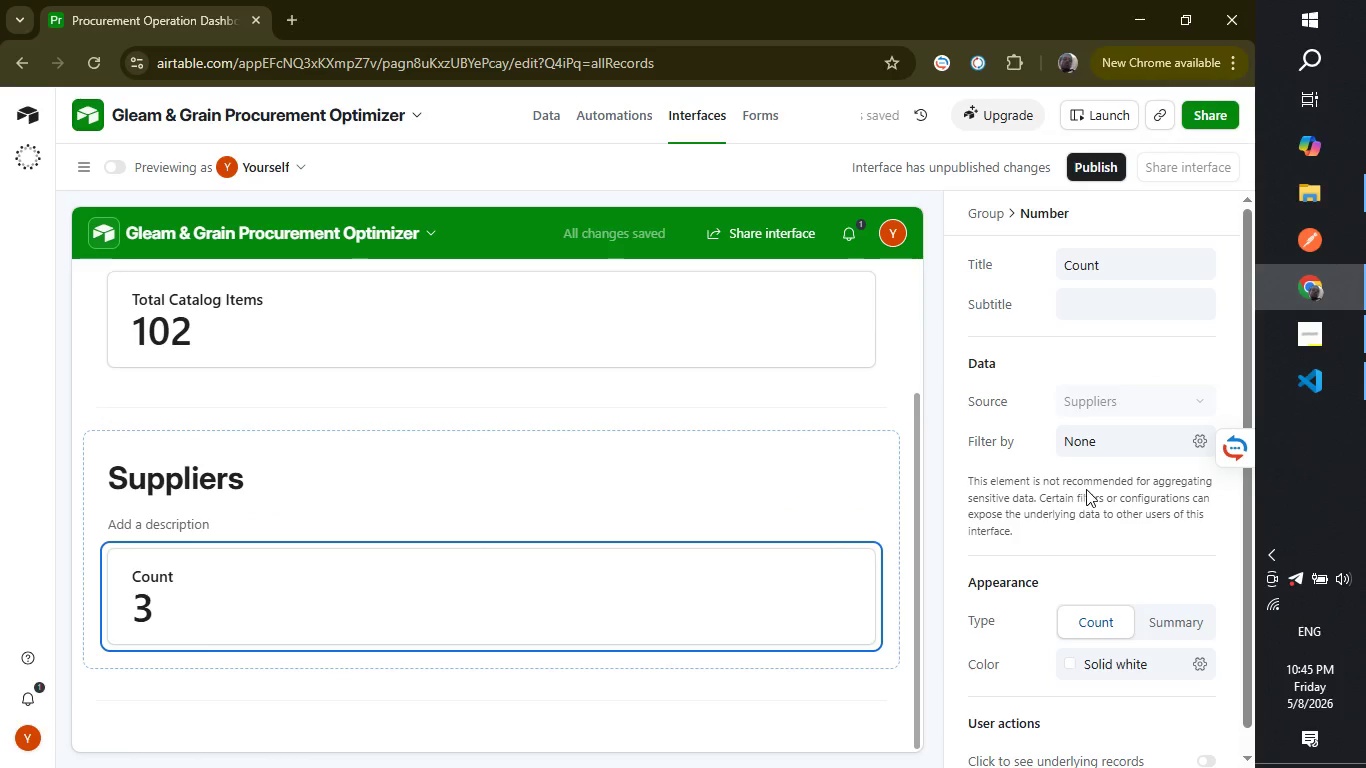 
wait(8.42)
 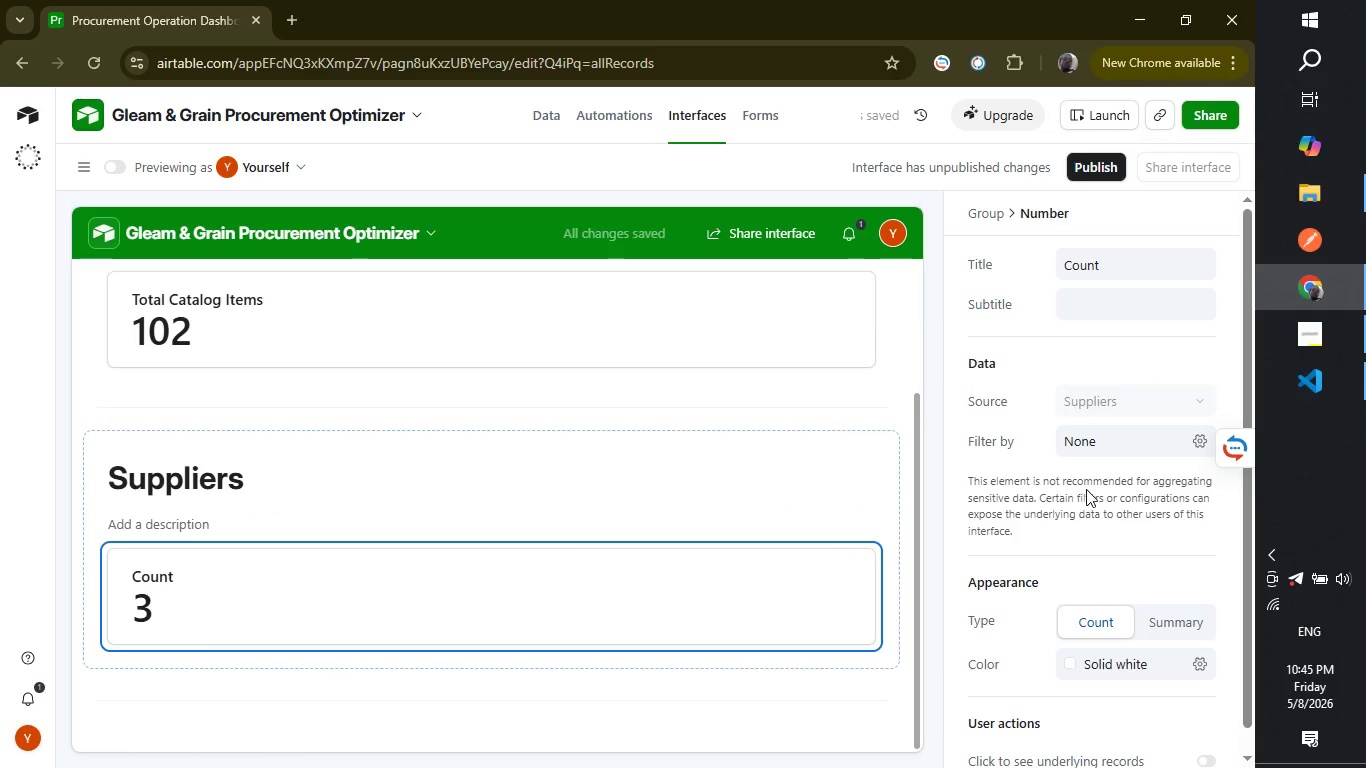 
scroll: coordinate [1141, 522], scroll_direction: down, amount: 5.0
 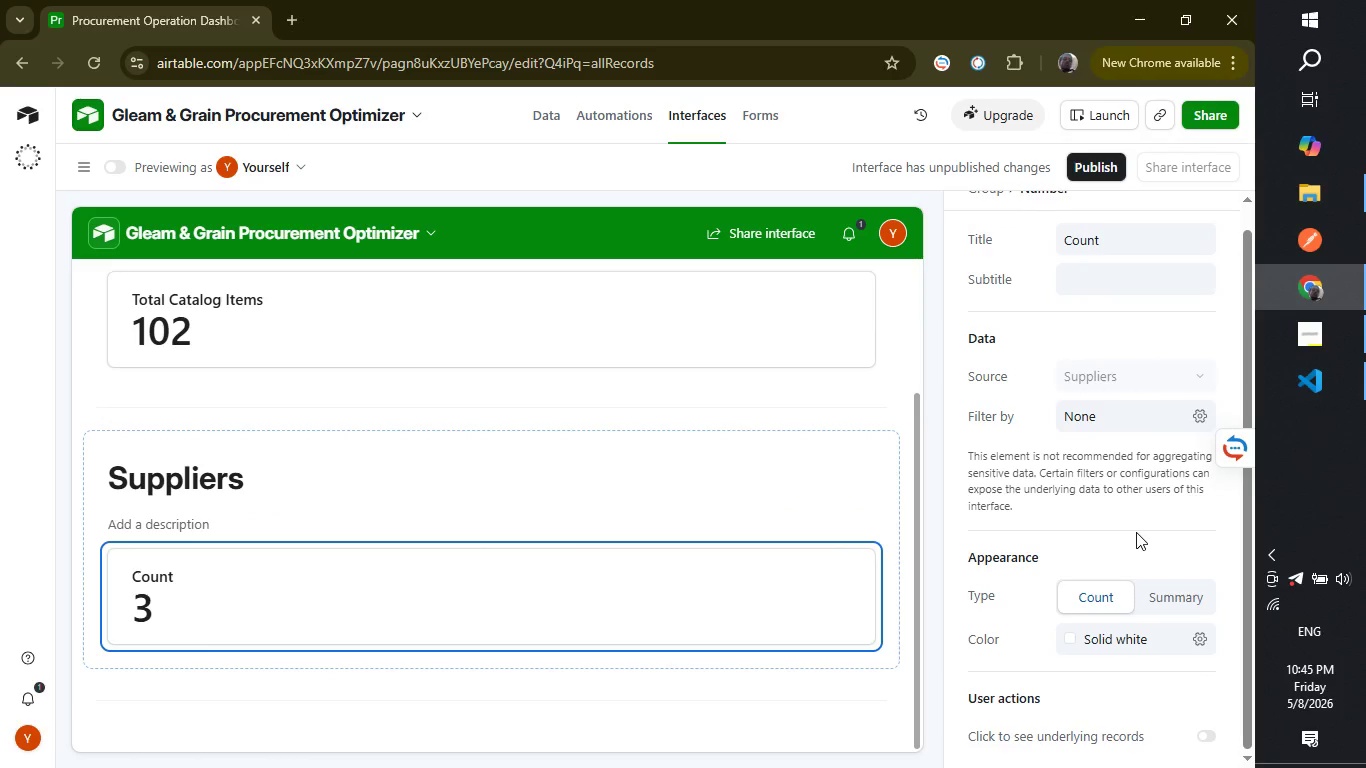 
scroll: coordinate [1136, 532], scroll_direction: up, amount: 2.0
 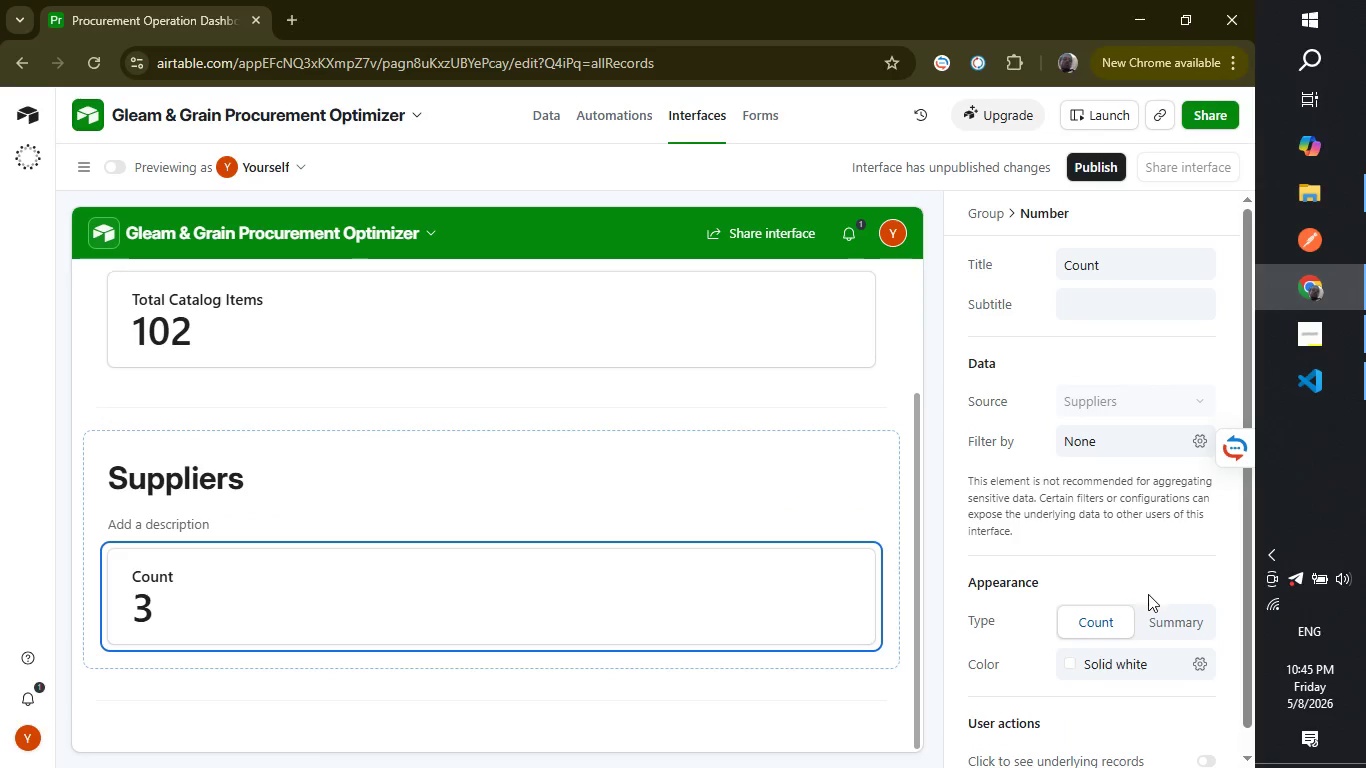 
left_click([1187, 624])
 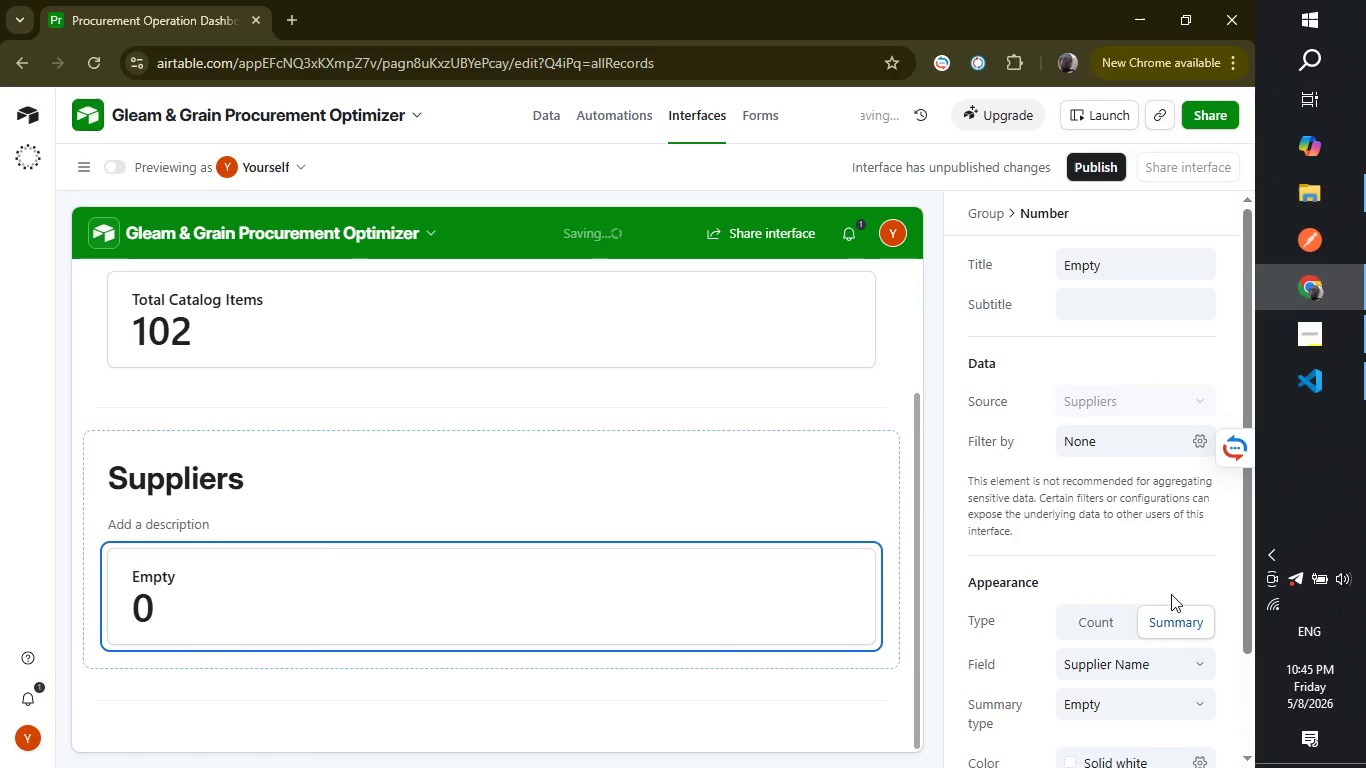 
scroll: coordinate [1170, 593], scroll_direction: down, amount: 2.0
 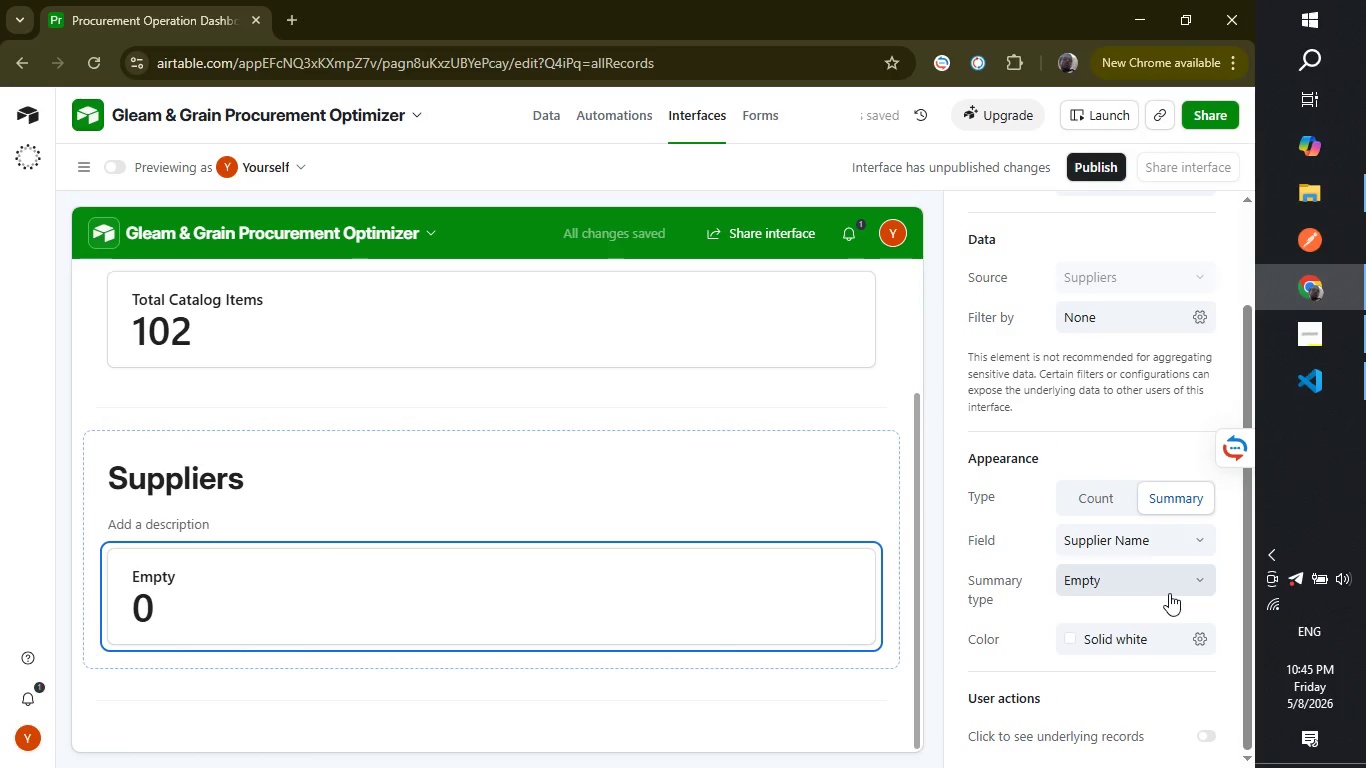 
left_click([1161, 552])
 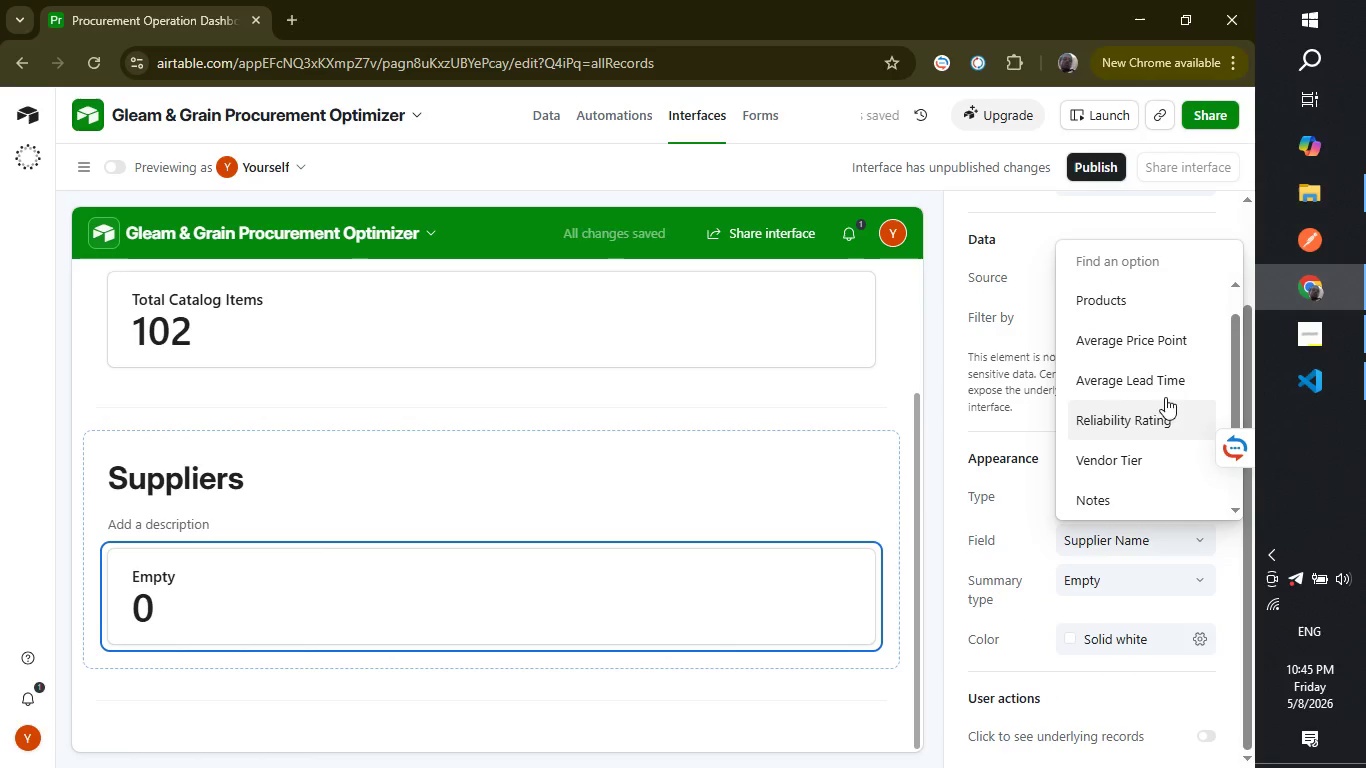 
left_click([1168, 385])
 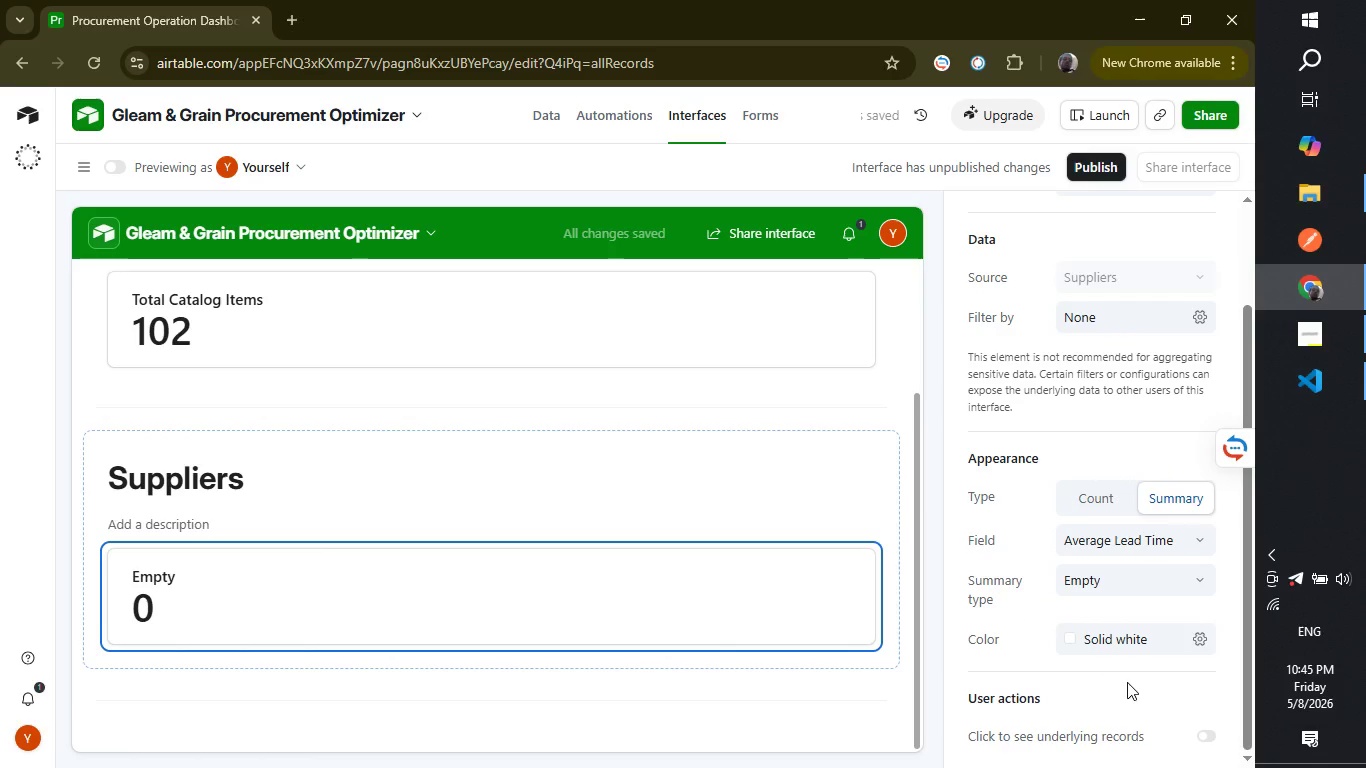 
left_click([1173, 593])
 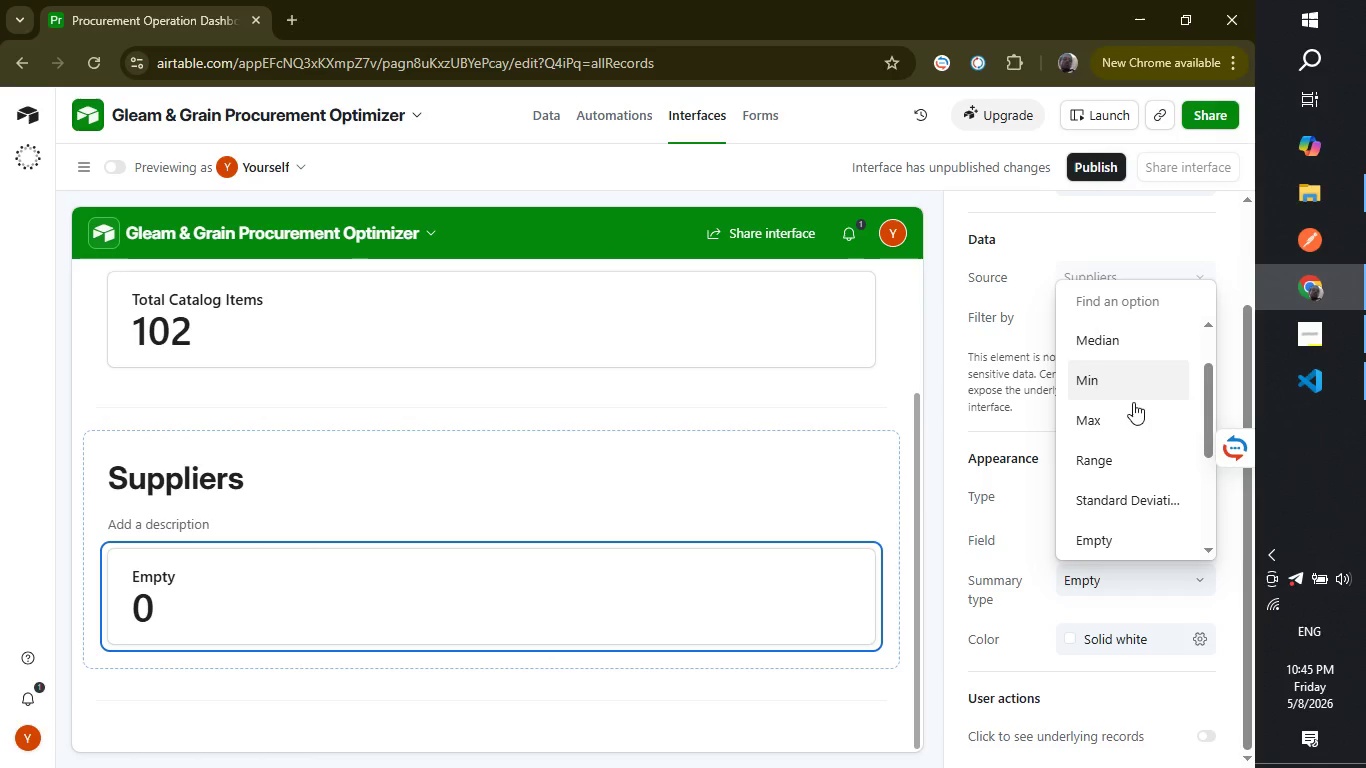 
scroll: coordinate [1123, 450], scroll_direction: down, amount: 2.0
 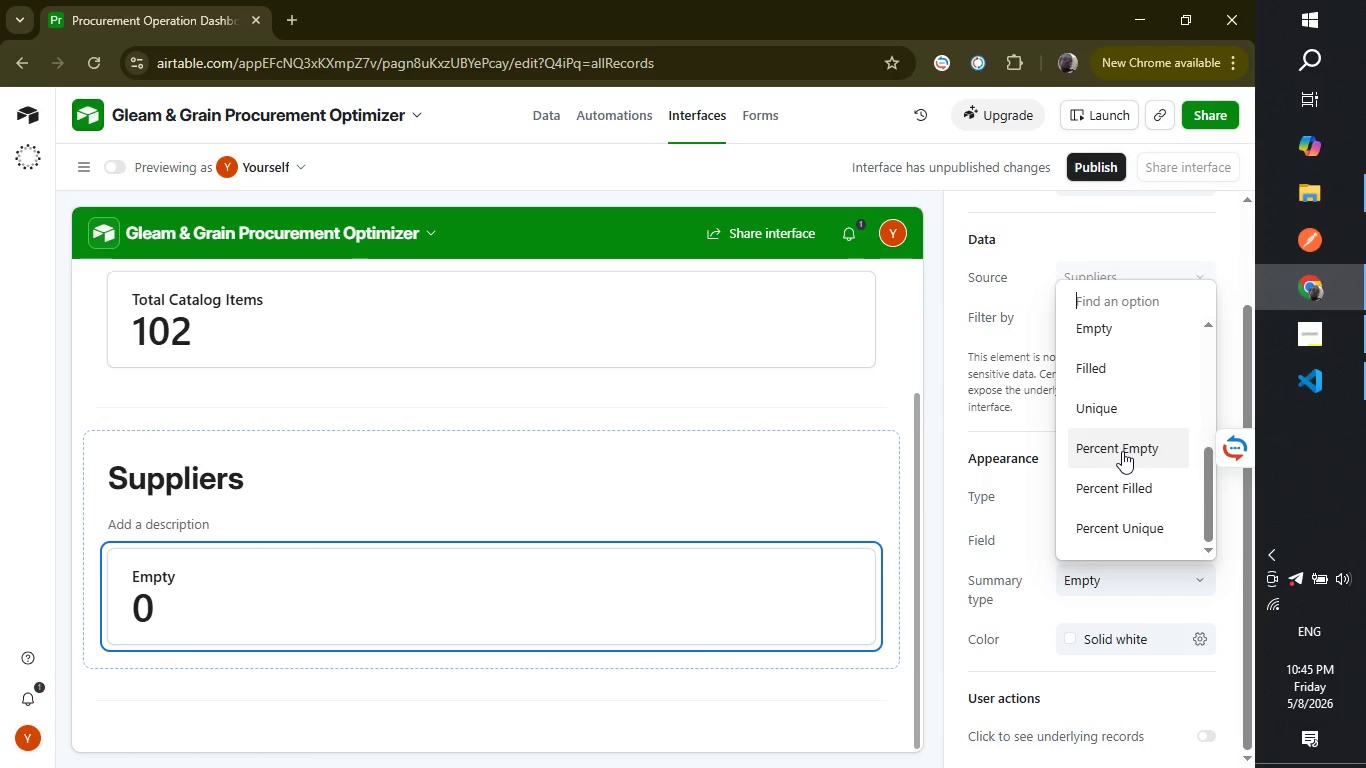 
scroll: coordinate [1122, 451], scroll_direction: up, amount: 2.0
 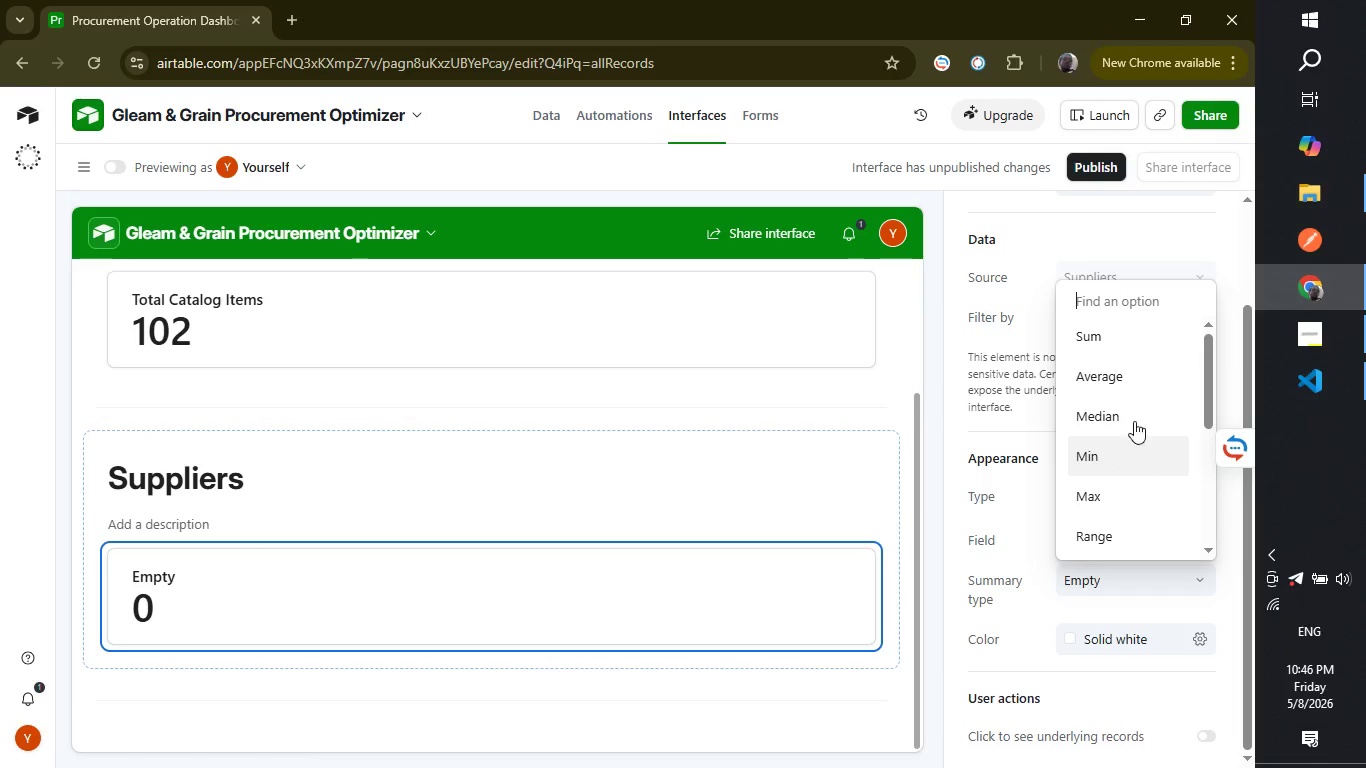 
left_click([1141, 371])
 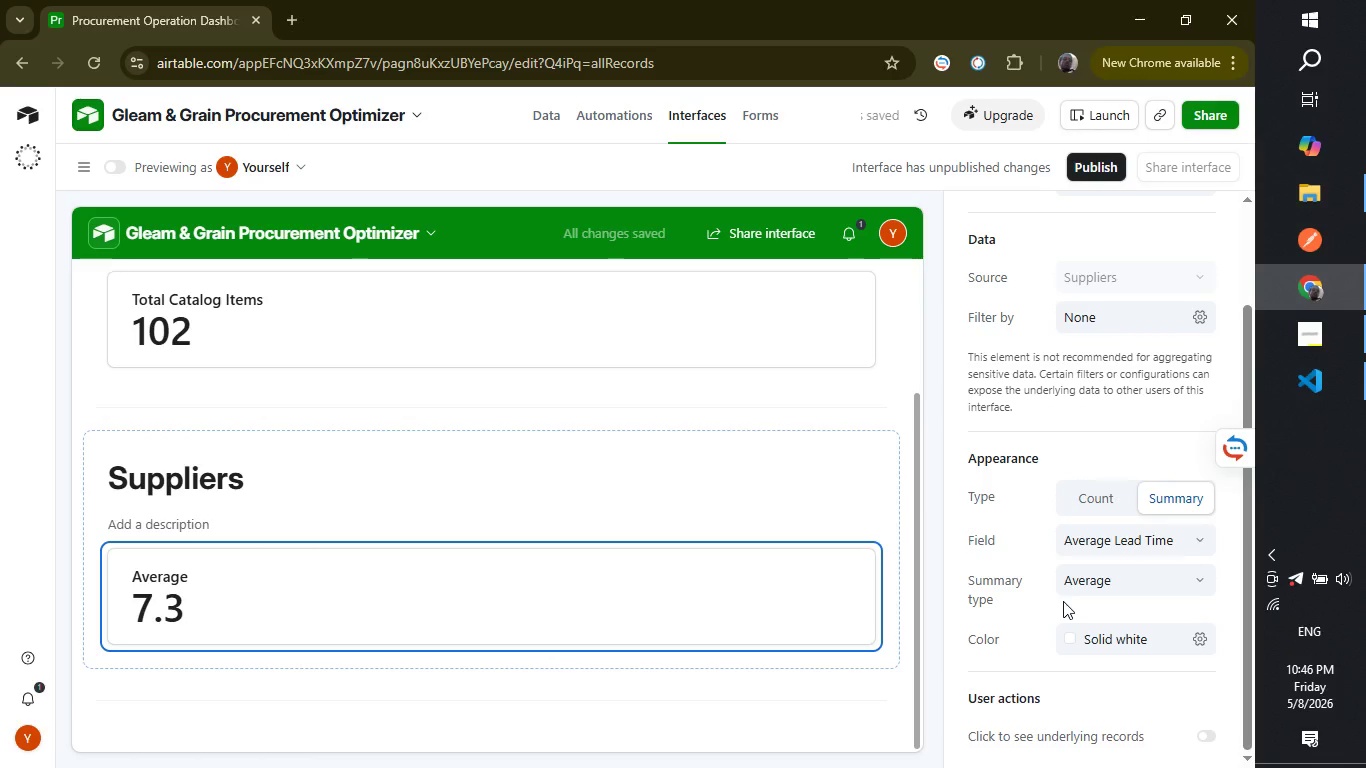 
scroll: coordinate [1063, 601], scroll_direction: up, amount: 3.0
 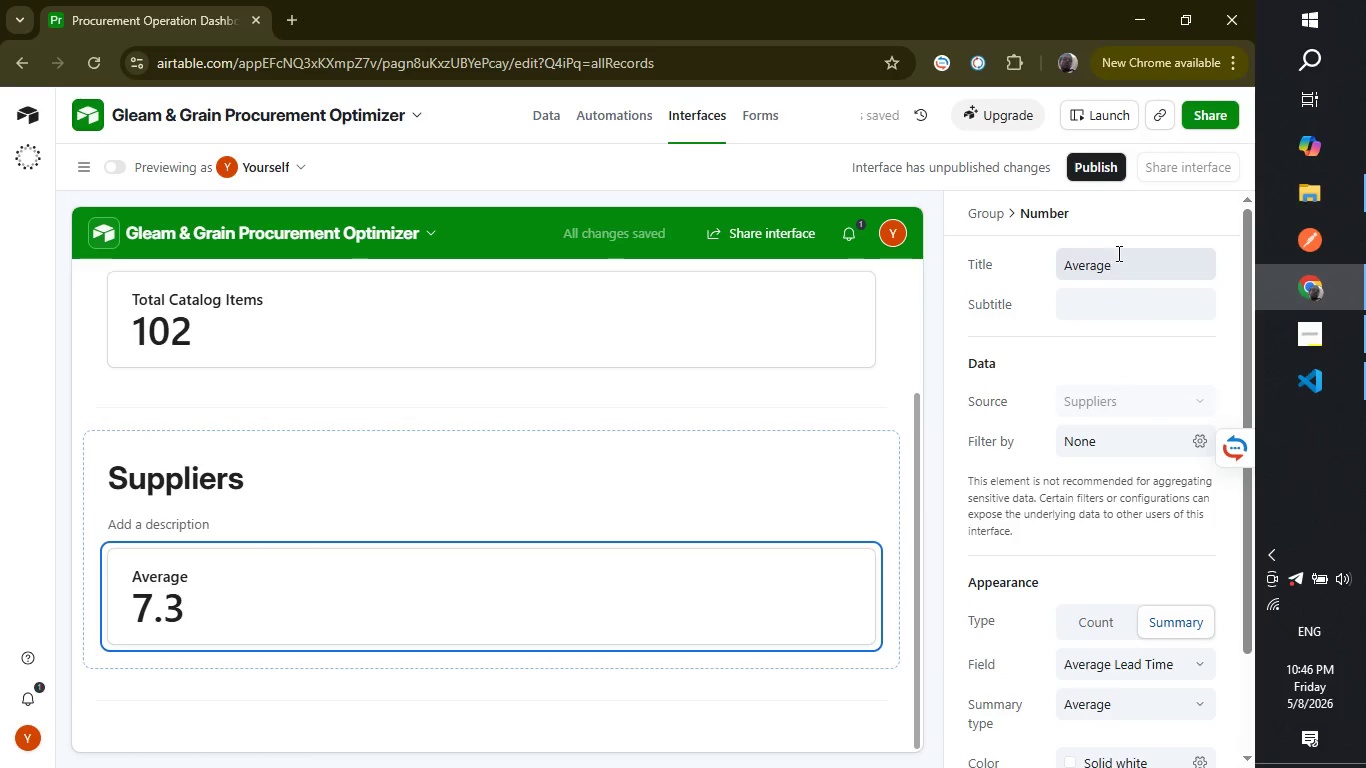 
left_click([1118, 252])
 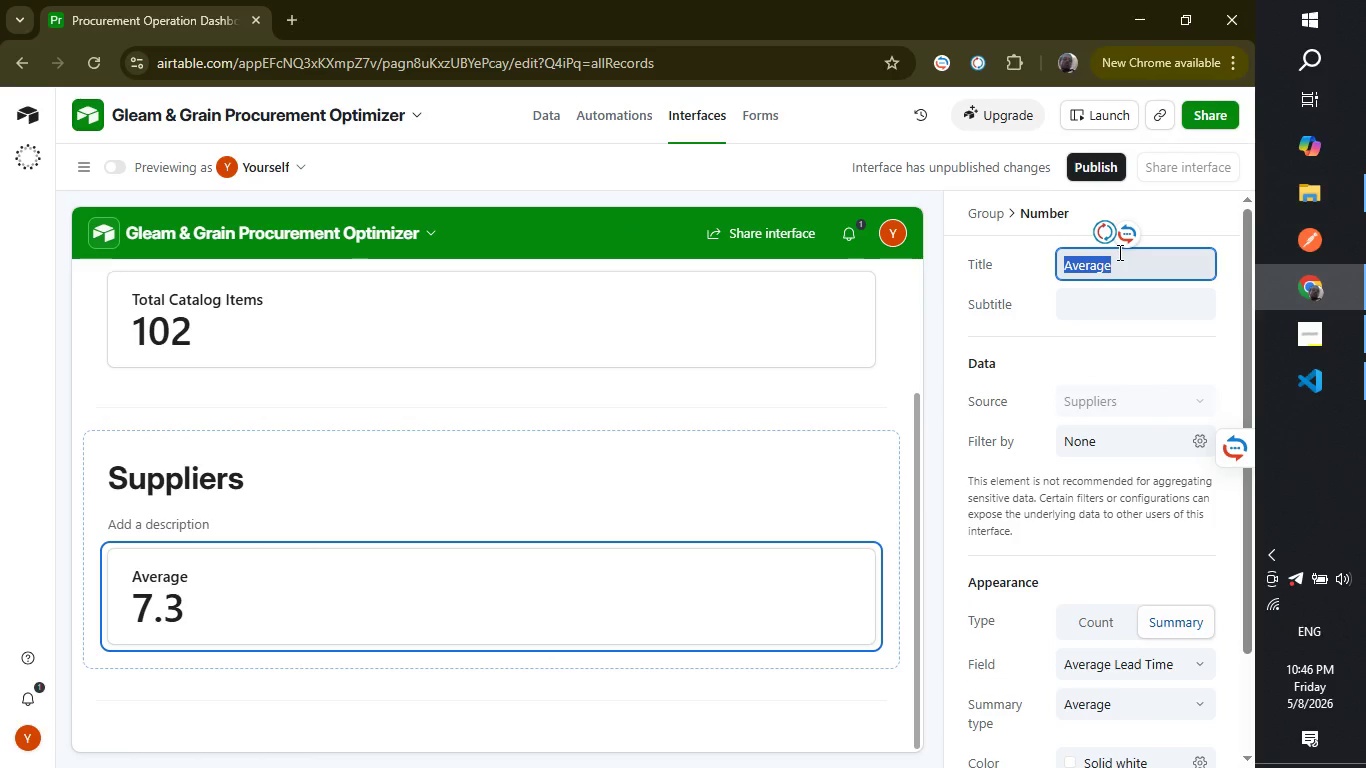 
left_click([1118, 252])
 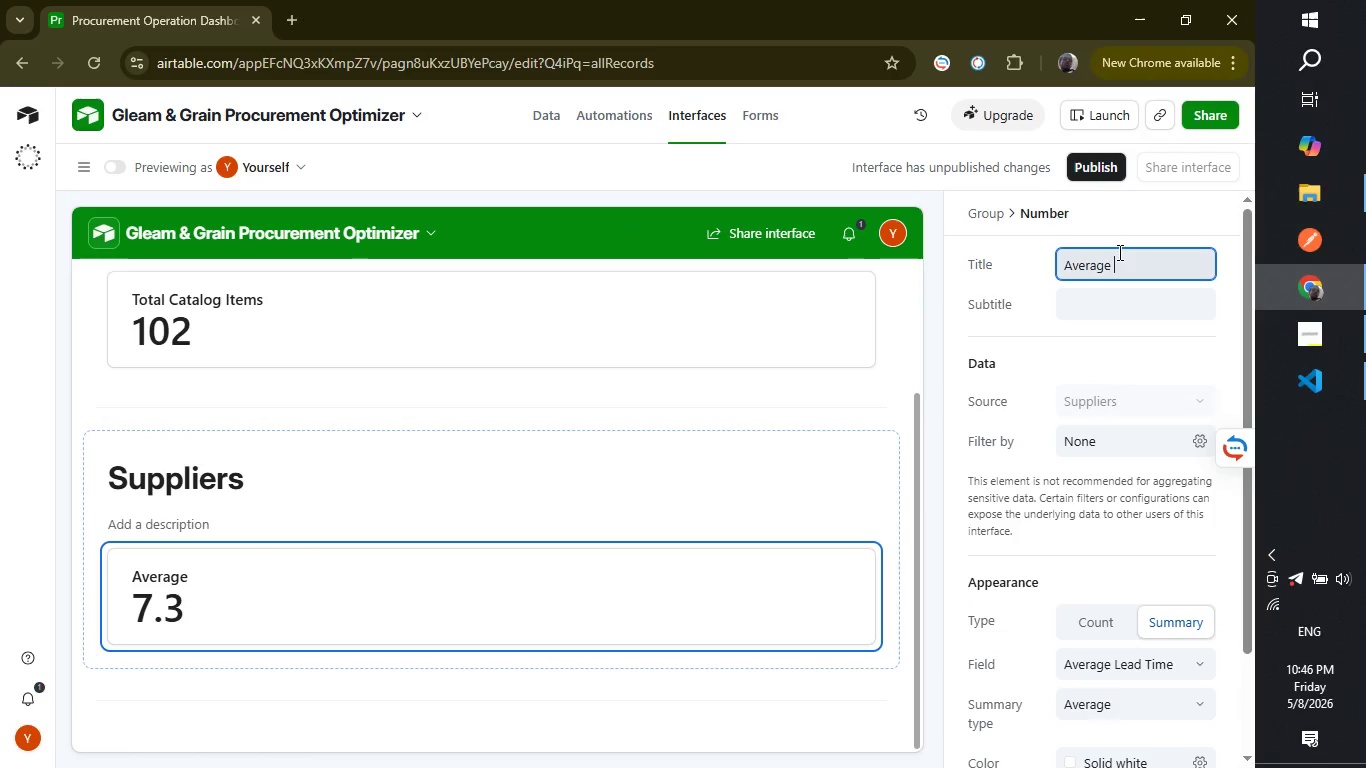 
type( Du)
key(Backspace)
key(Backspace)
type(Supplier Lead Time)
 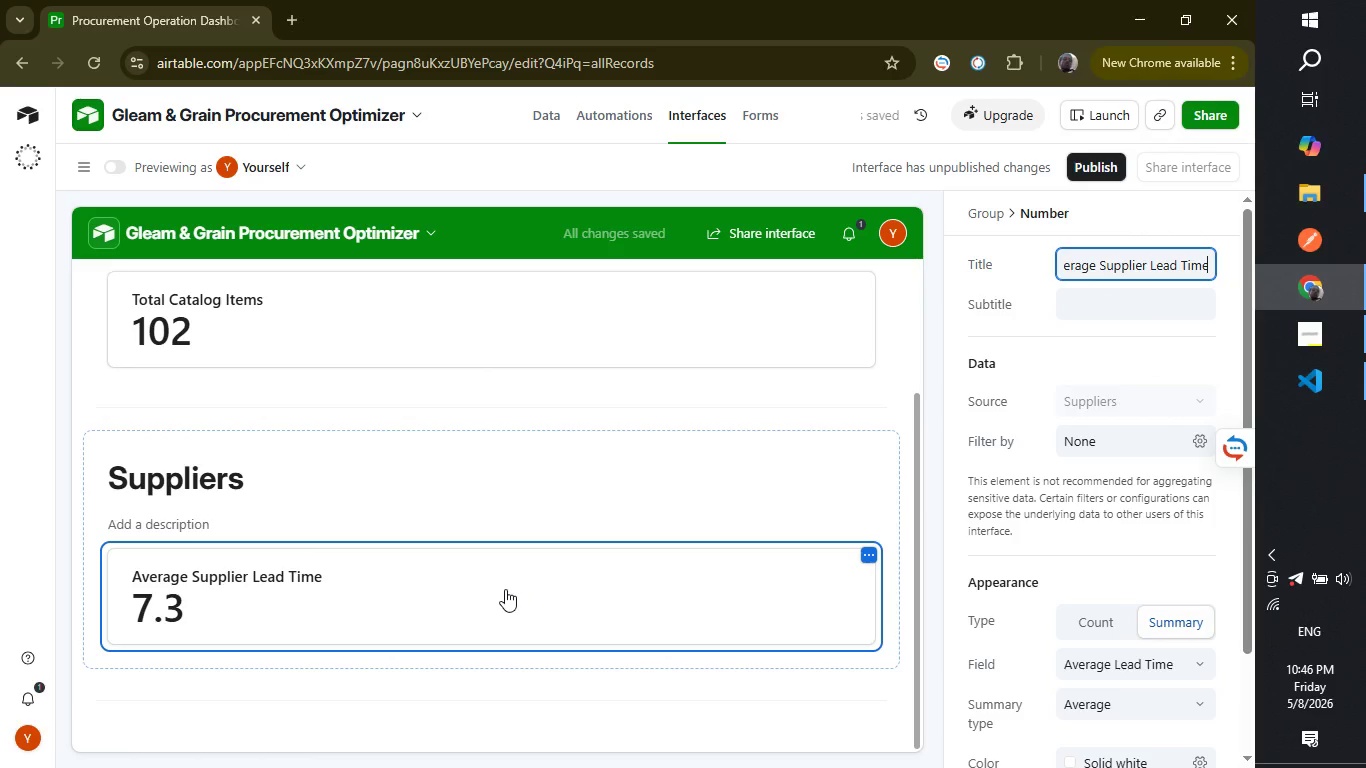 
scroll: coordinate [997, 588], scroll_direction: down, amount: 1.0
 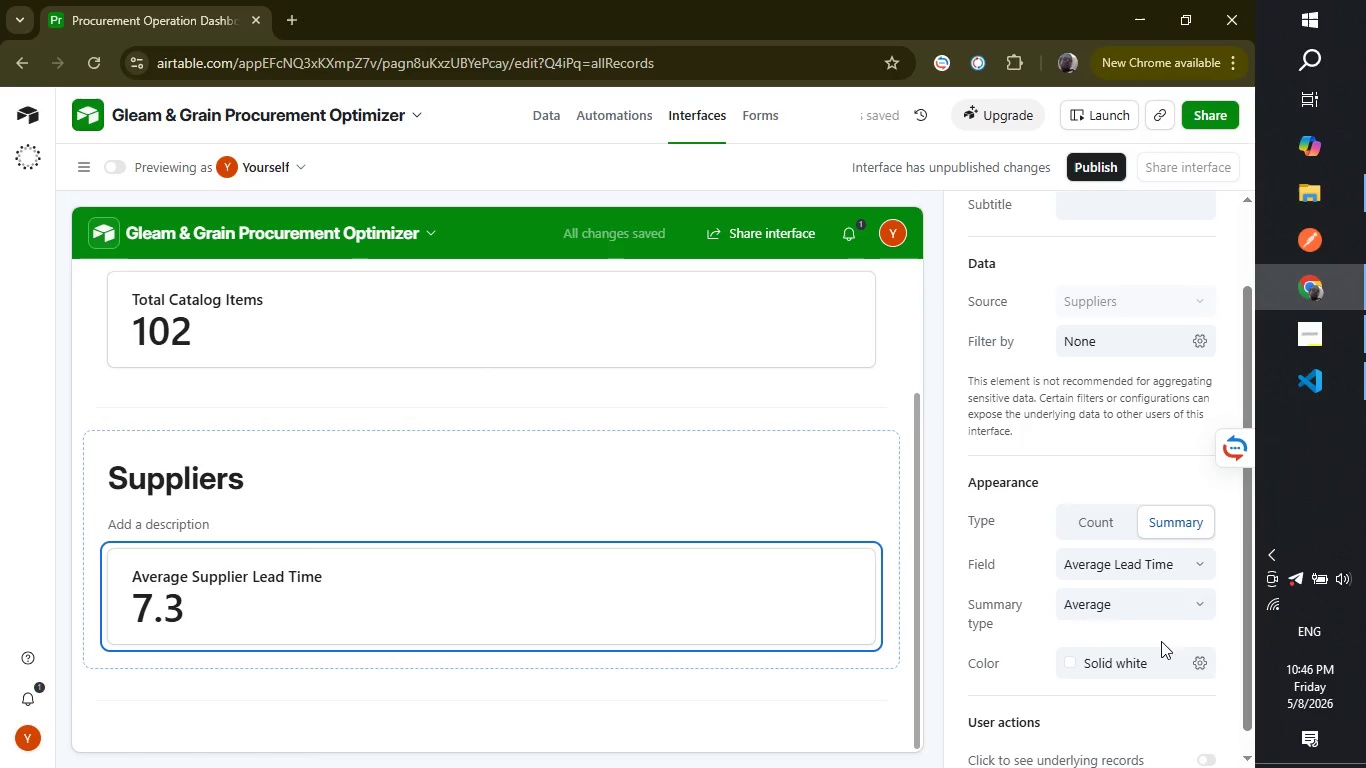 
left_click_drag(start_coordinate=[1160, 649], to_coordinate=[1155, 653])
 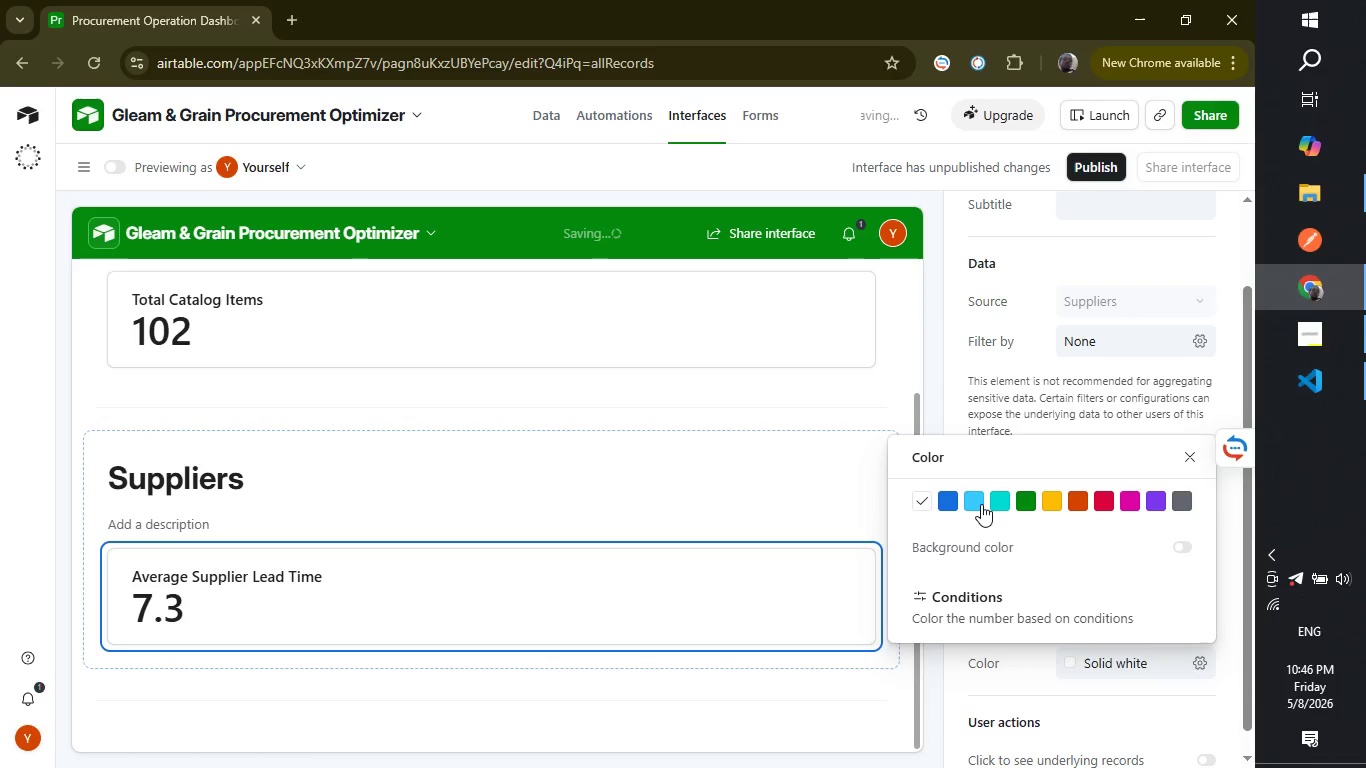 
left_click([981, 504])
 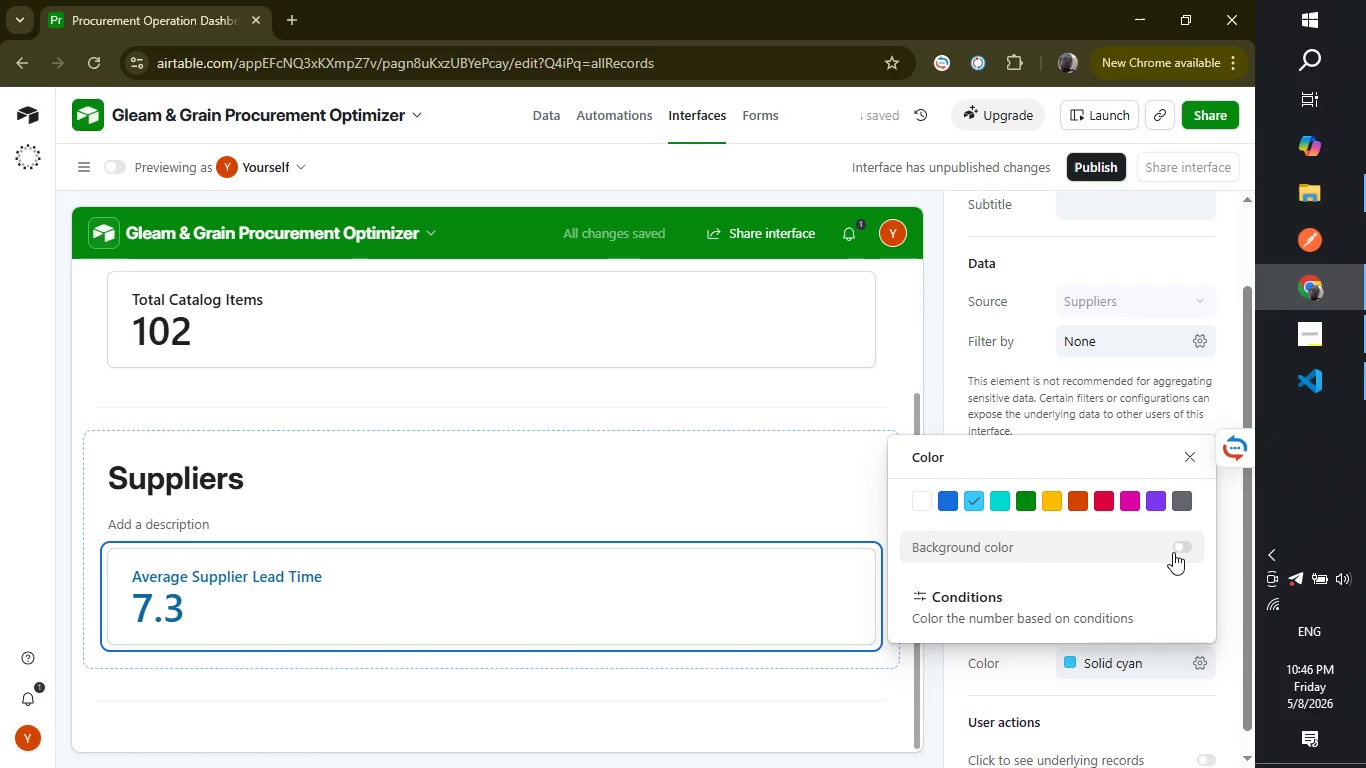 
left_click([1186, 544])
 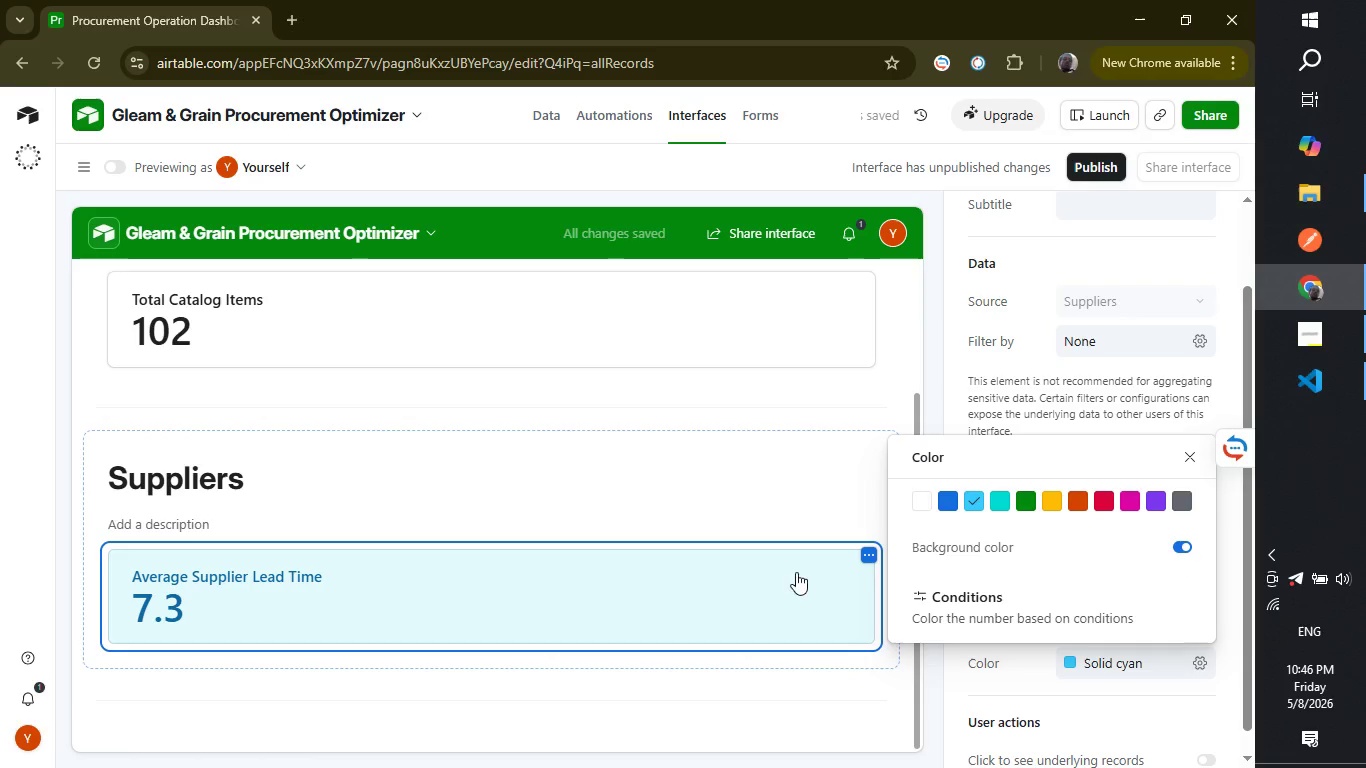 
wait(9.56)
 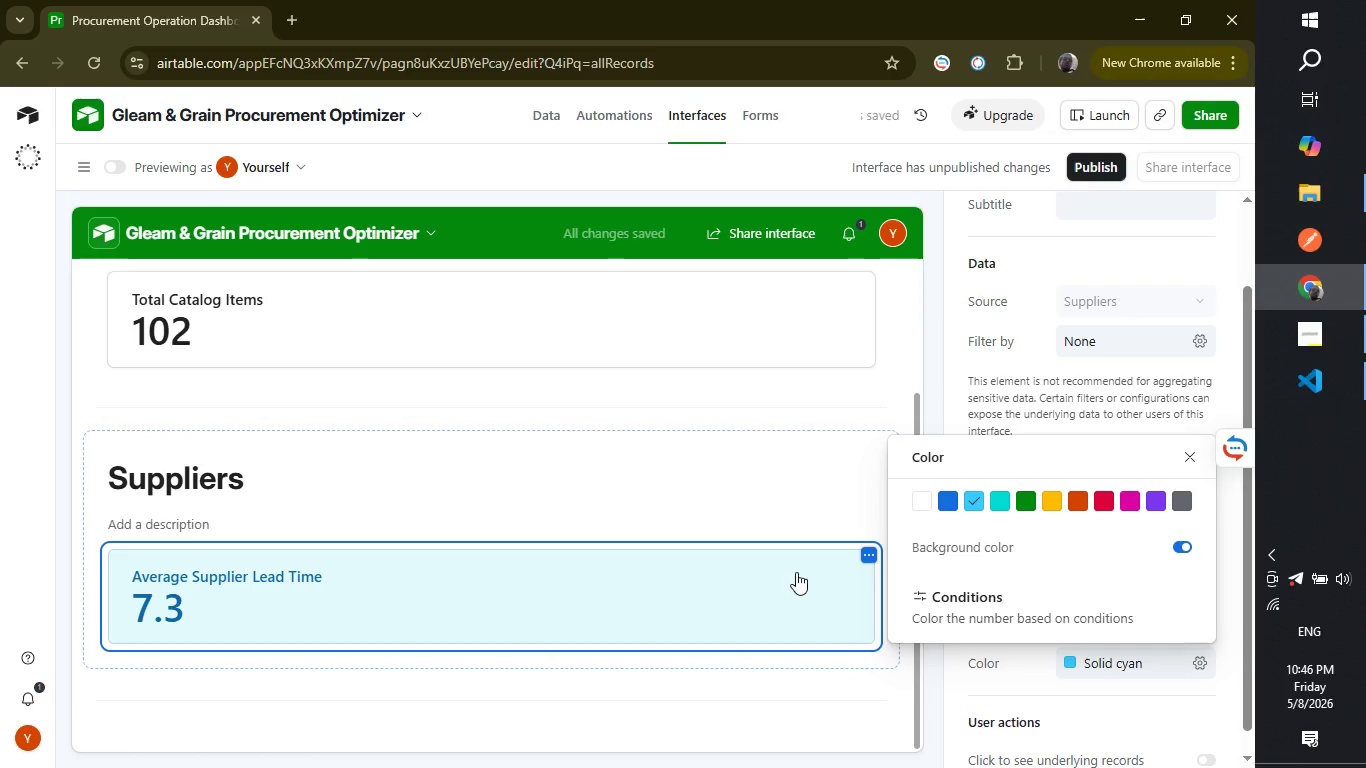 
left_click([863, 710])
 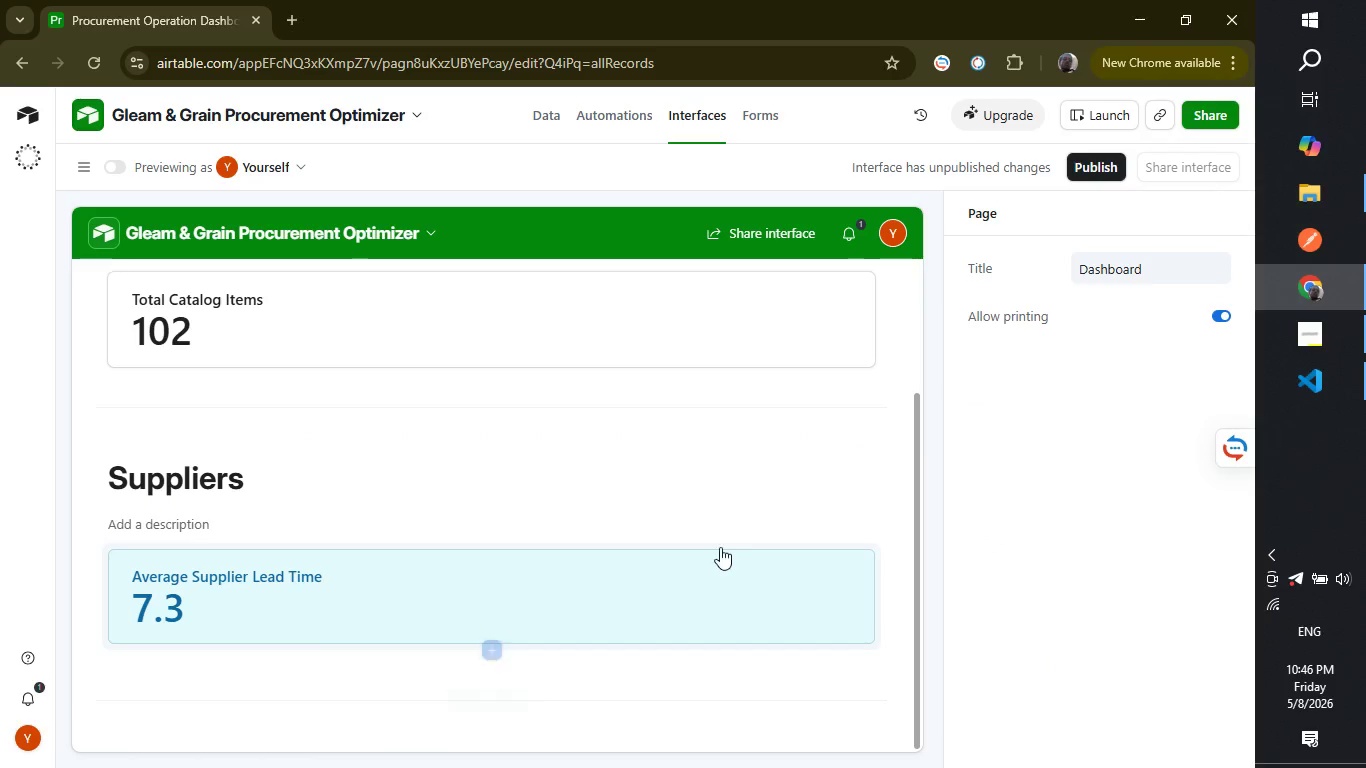 
scroll: coordinate [720, 547], scroll_direction: down, amount: 1.0
 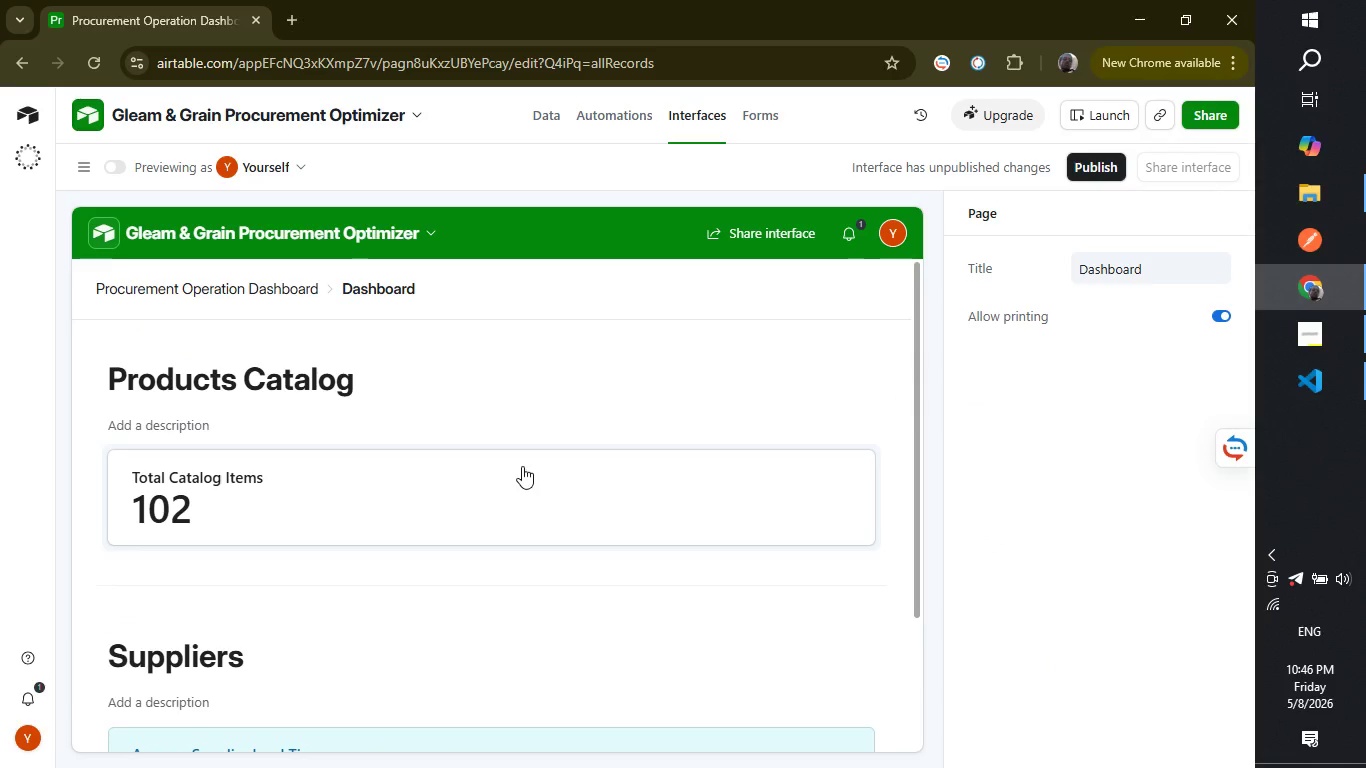 
left_click([522, 466])
 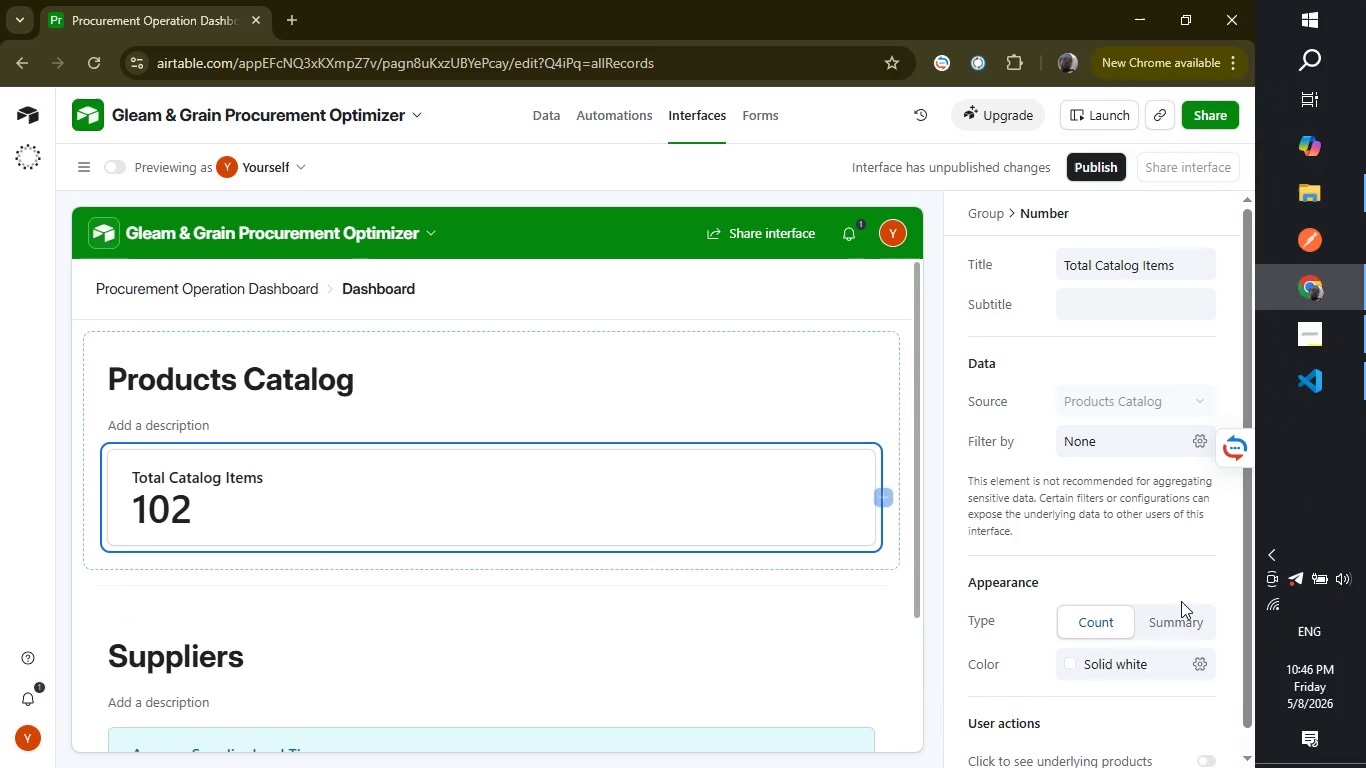 
scroll: coordinate [1165, 636], scroll_direction: down, amount: 4.0
 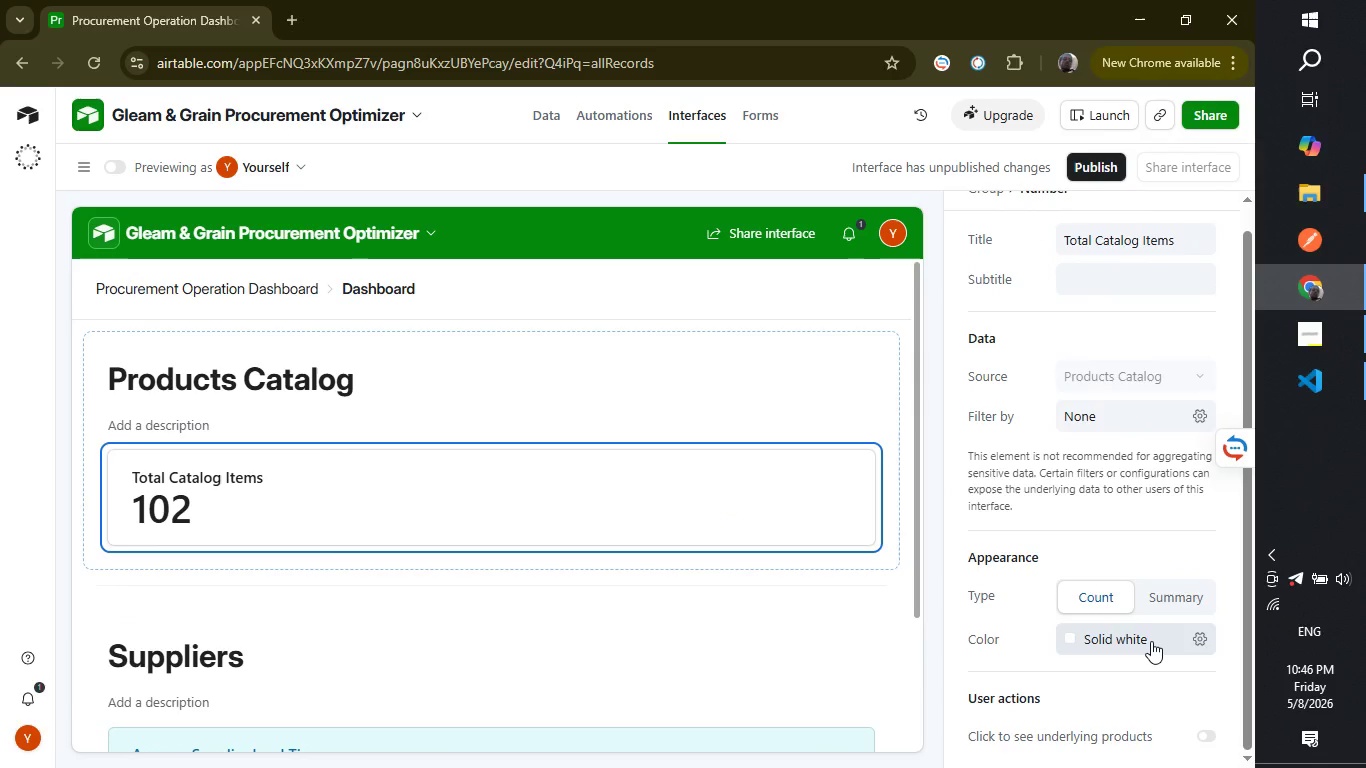 
left_click([1151, 641])
 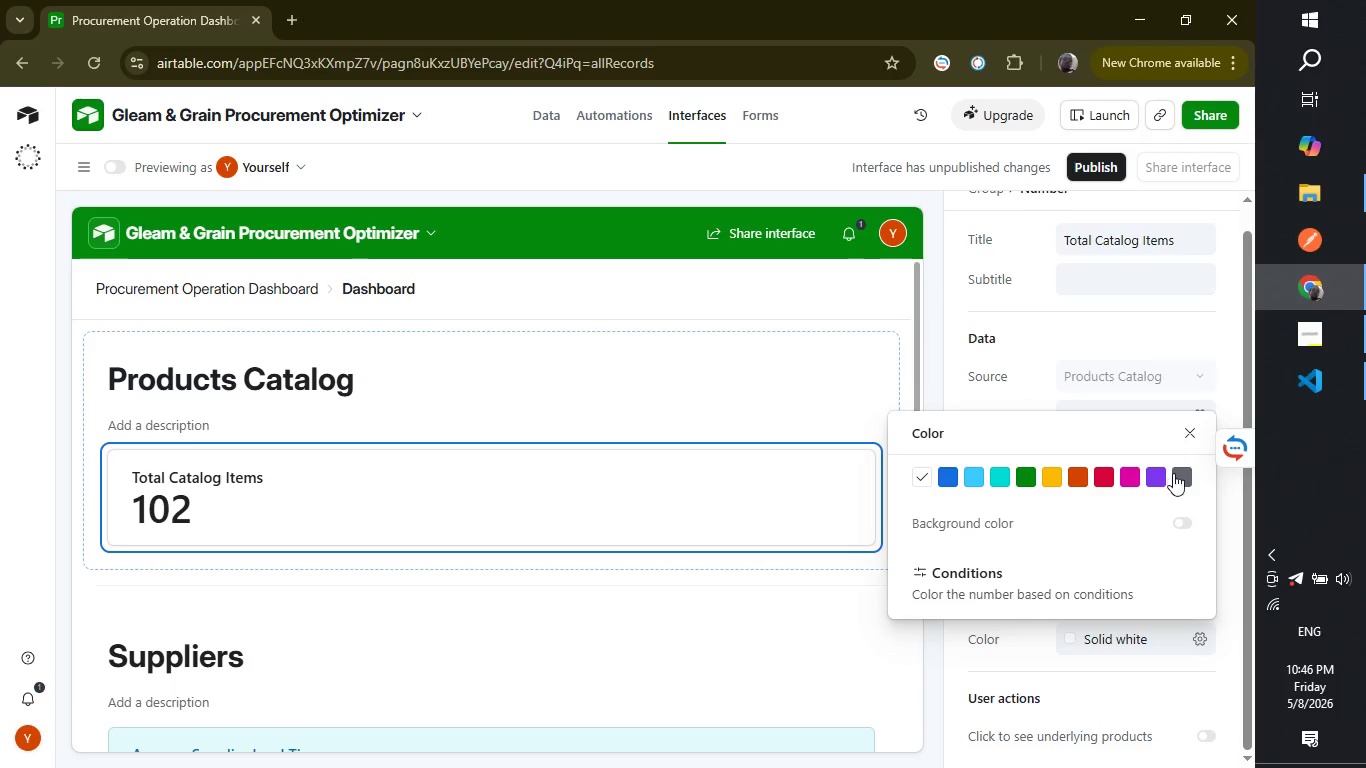 
left_click([1156, 470])
 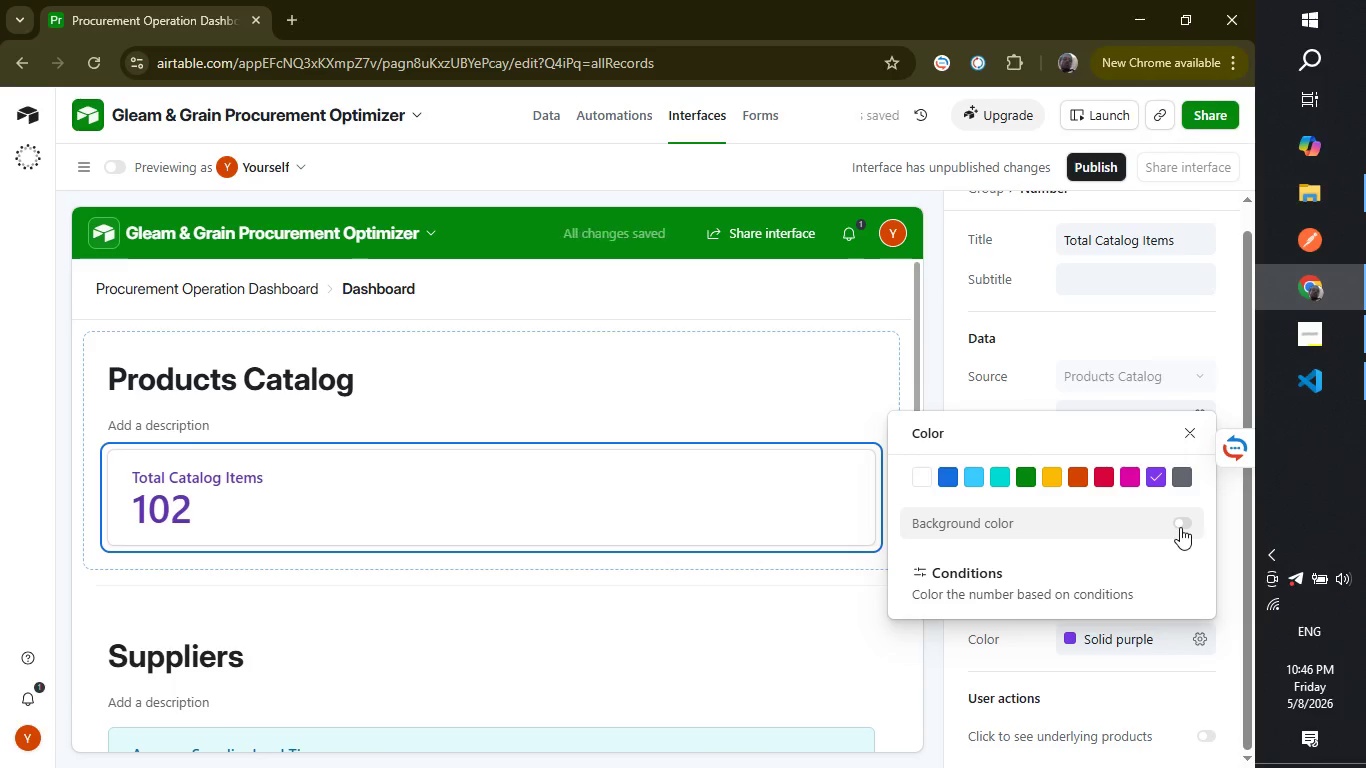 
left_click([1191, 519])
 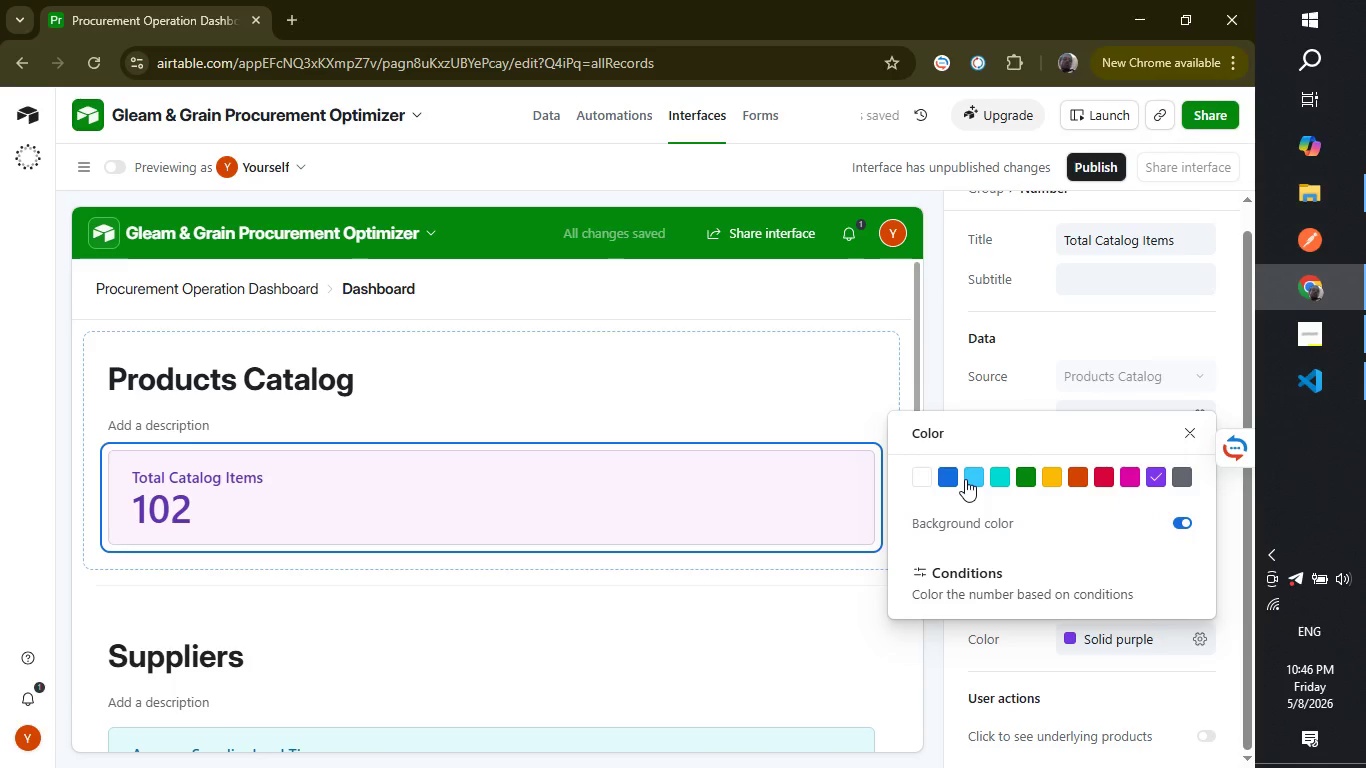 
wait(5.38)
 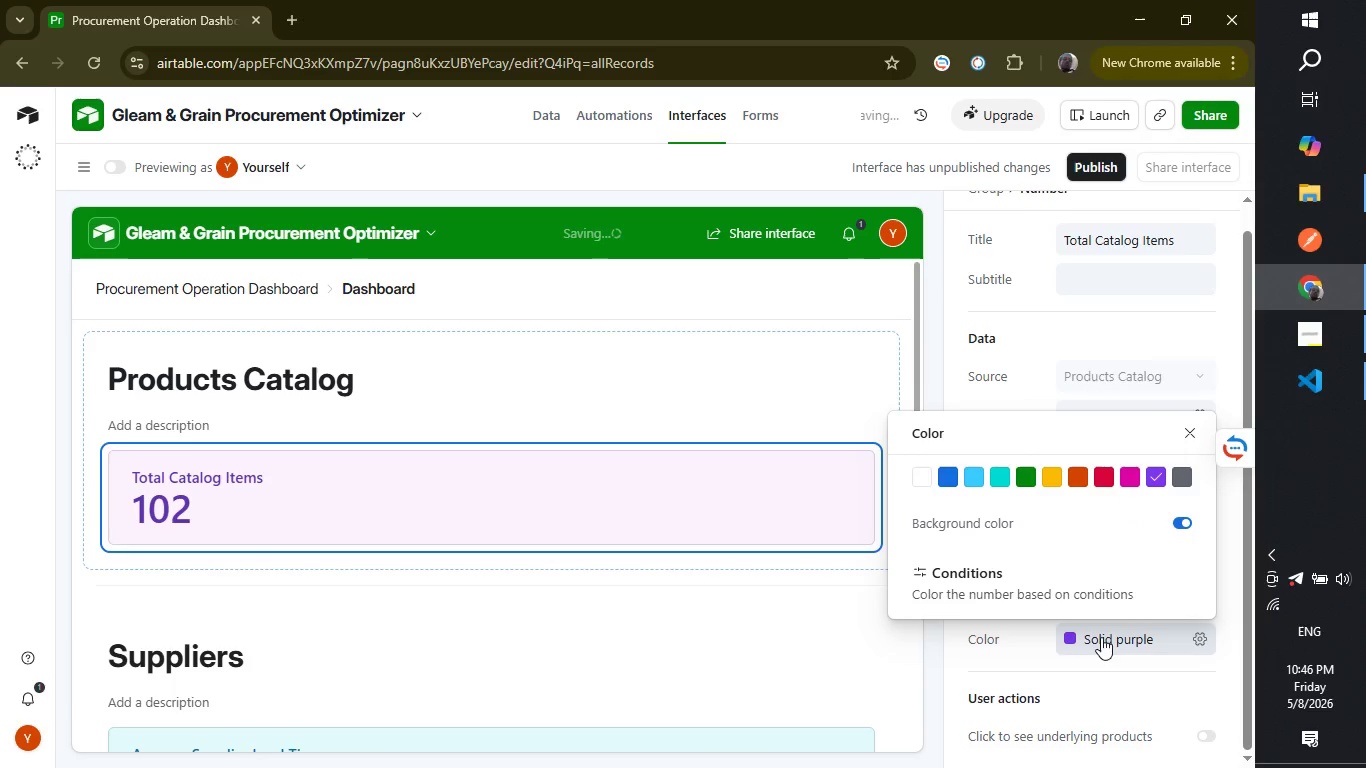 
left_click([949, 479])
 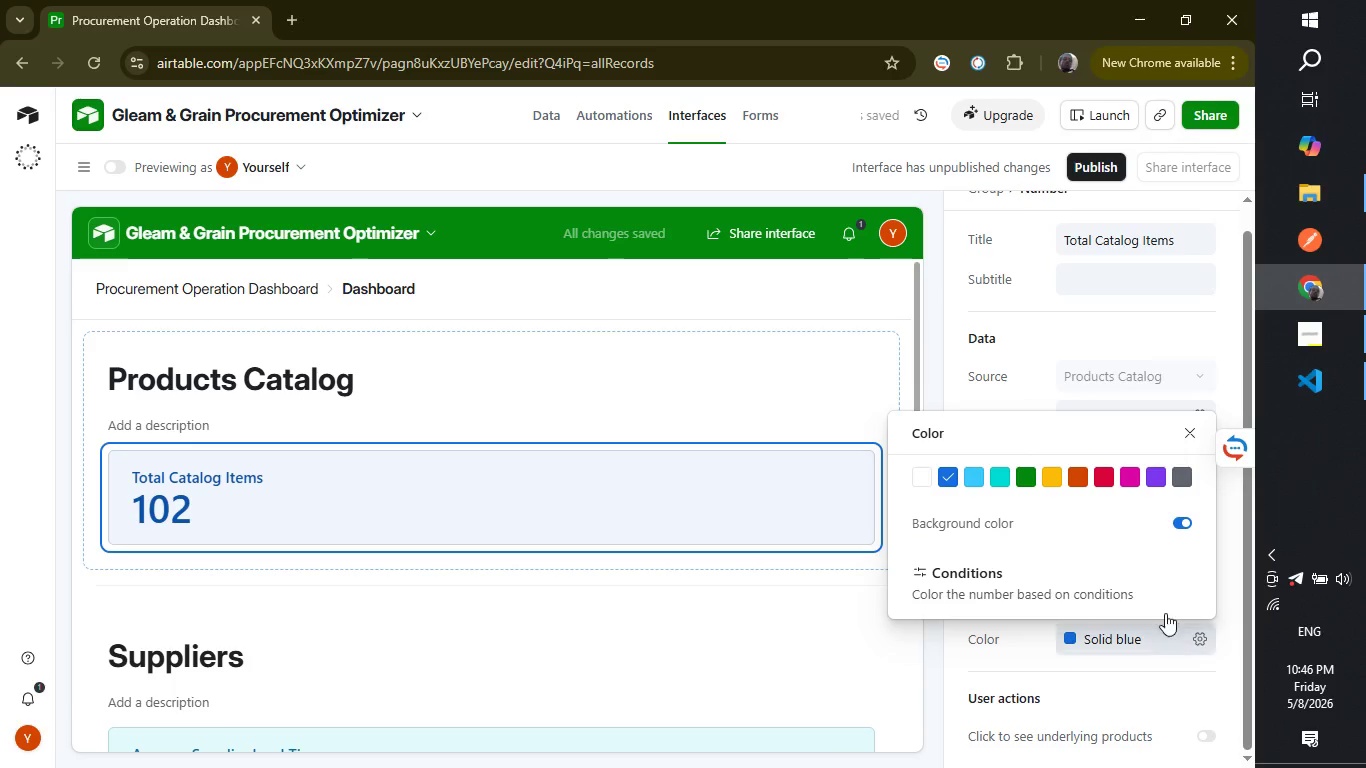 
wait(6.05)
 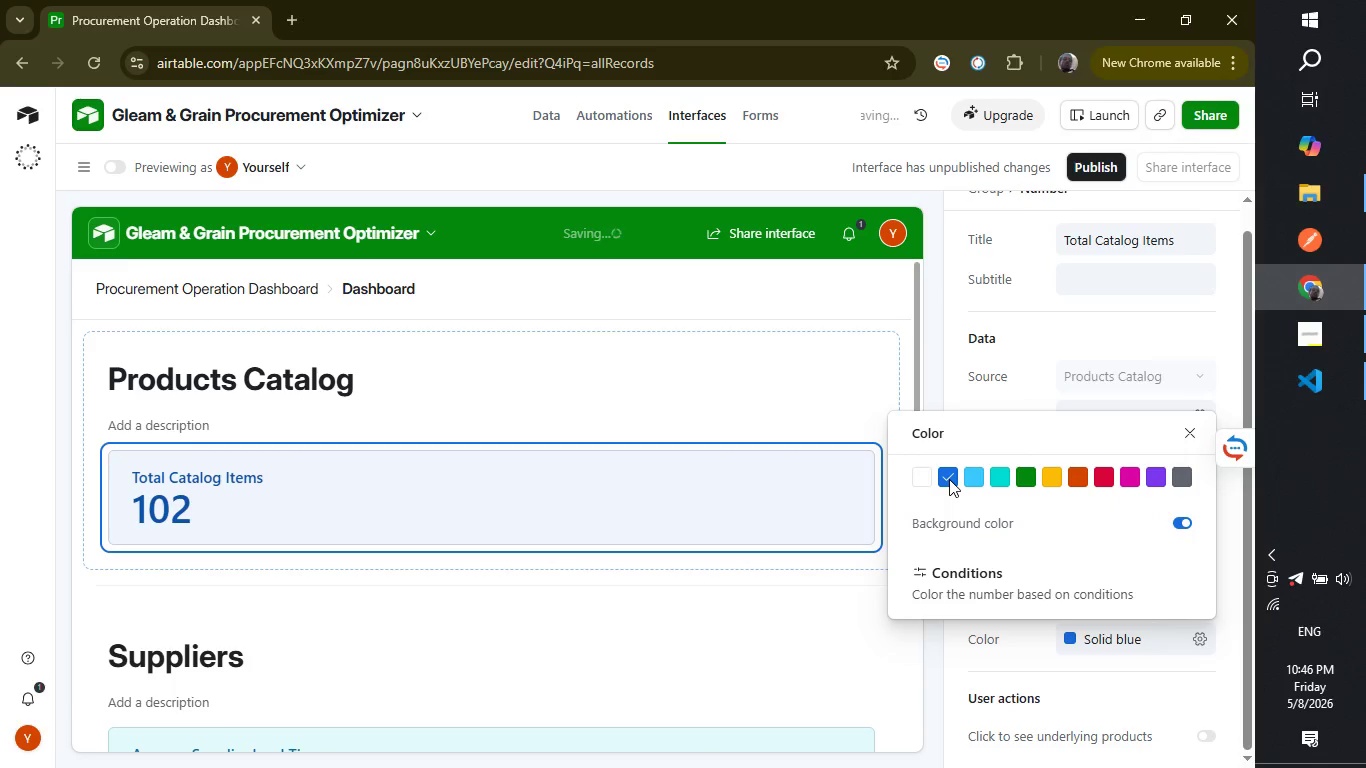 
left_click([1162, 479])
 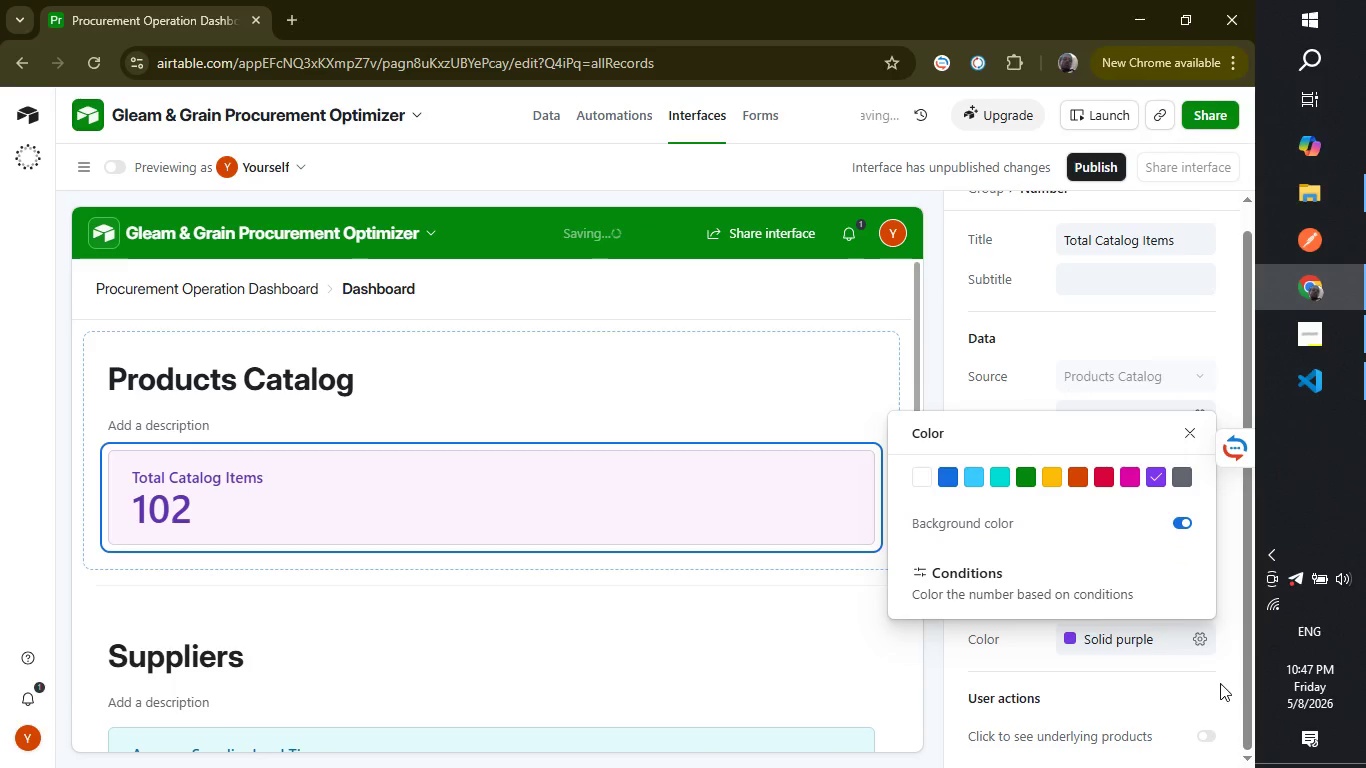 
left_click([1213, 683])
 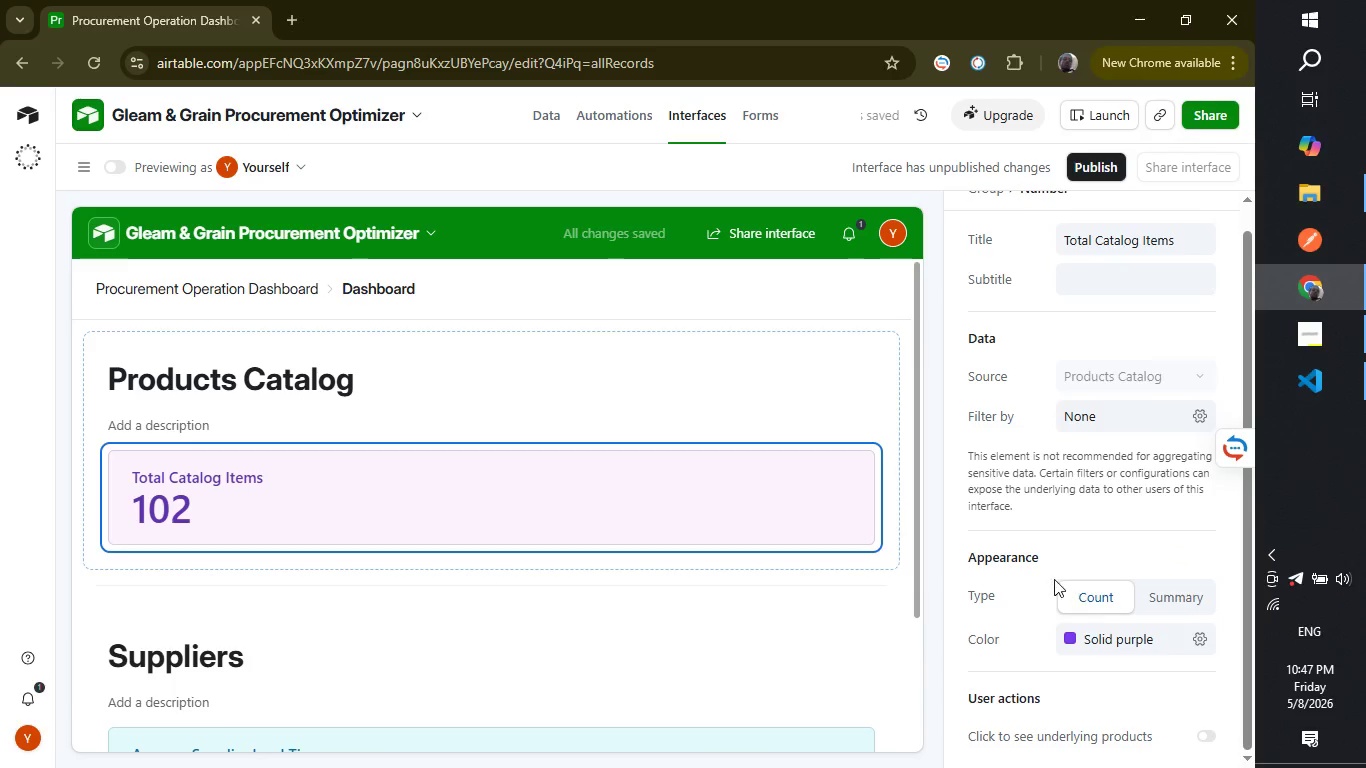 
scroll: coordinate [641, 476], scroll_direction: down, amount: 6.0
 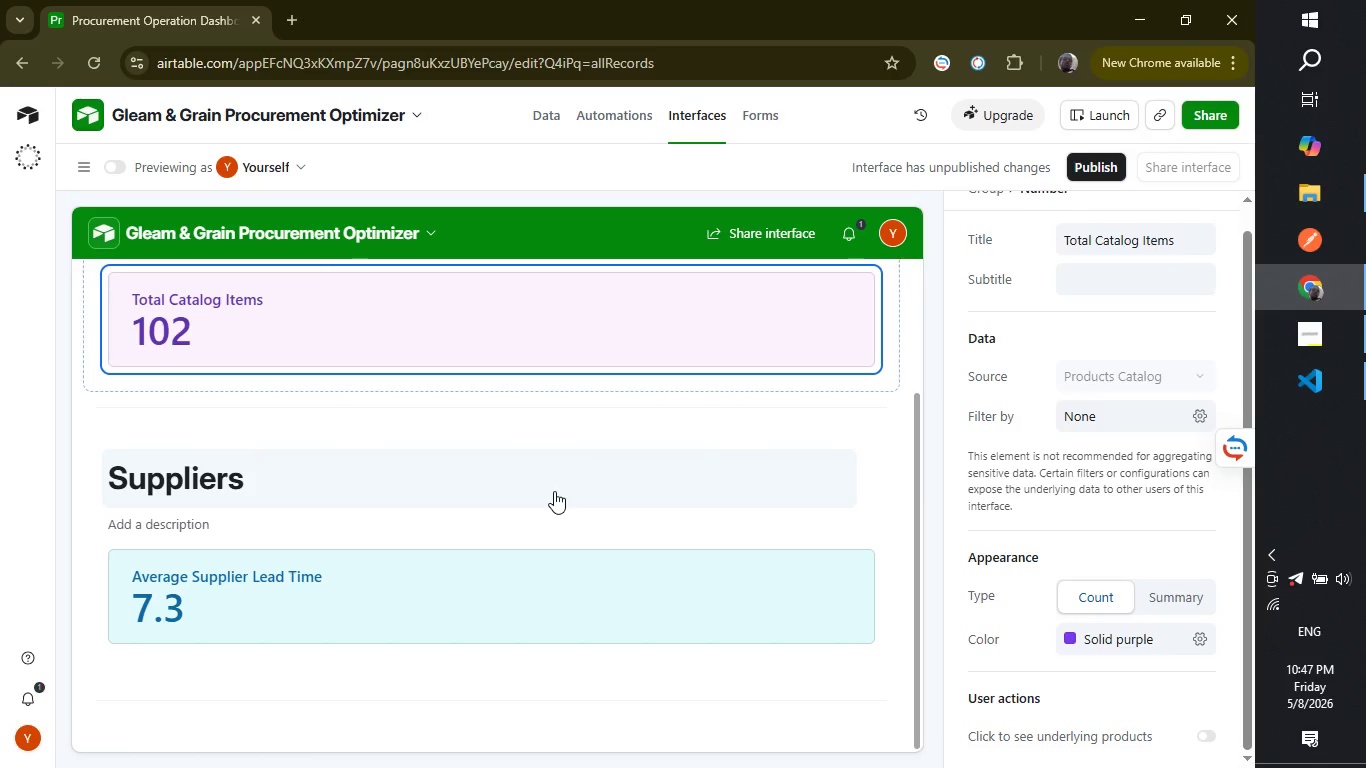 
wait(8.66)
 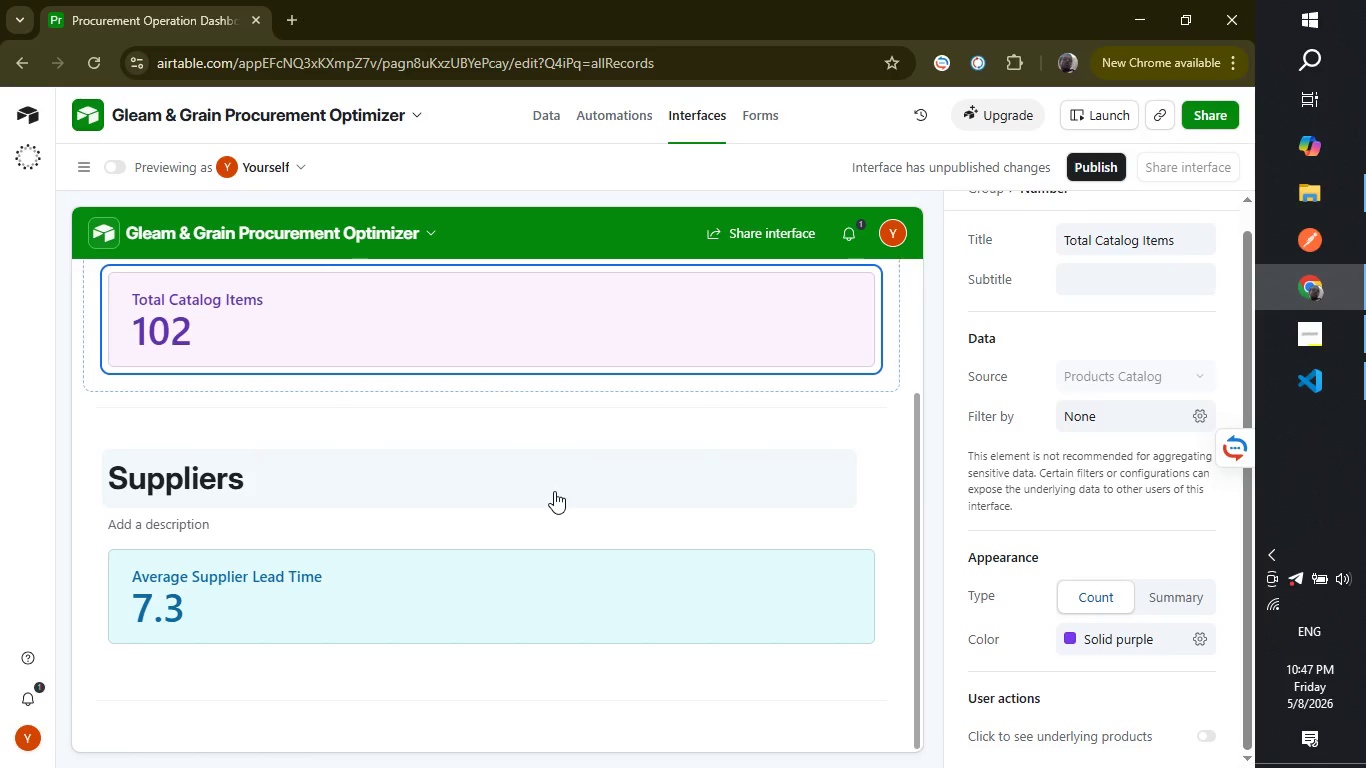 
scroll: coordinate [283, 767], scroll_direction: down, amount: 5.0
 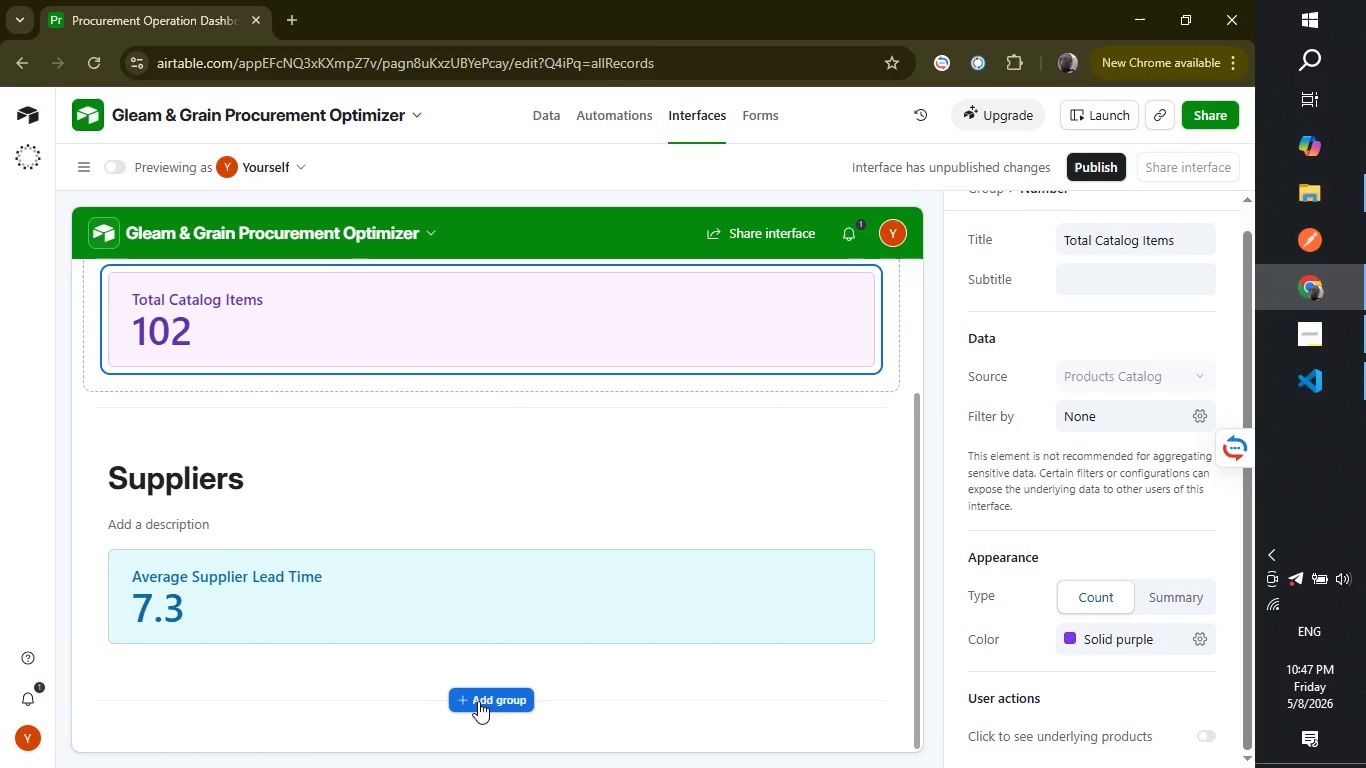 
left_click([478, 701])
 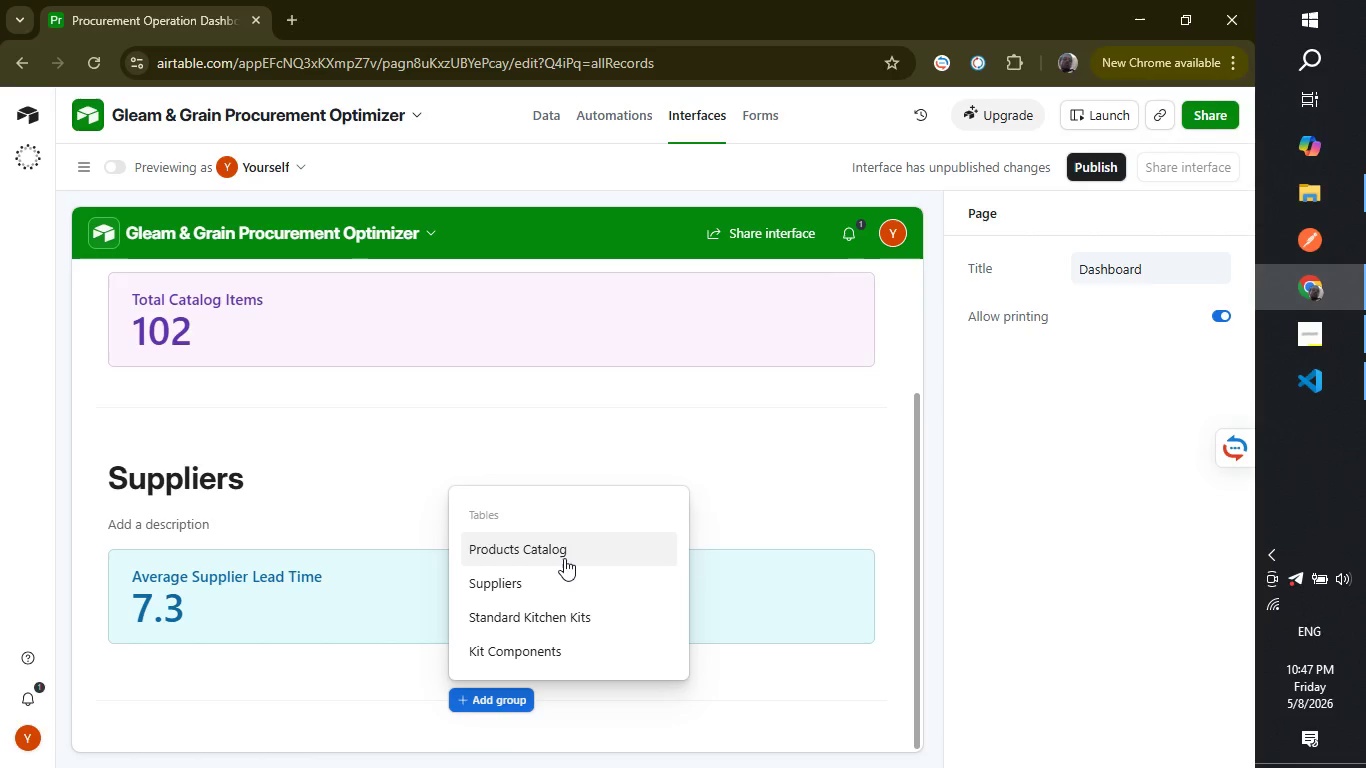 
left_click([565, 557])
 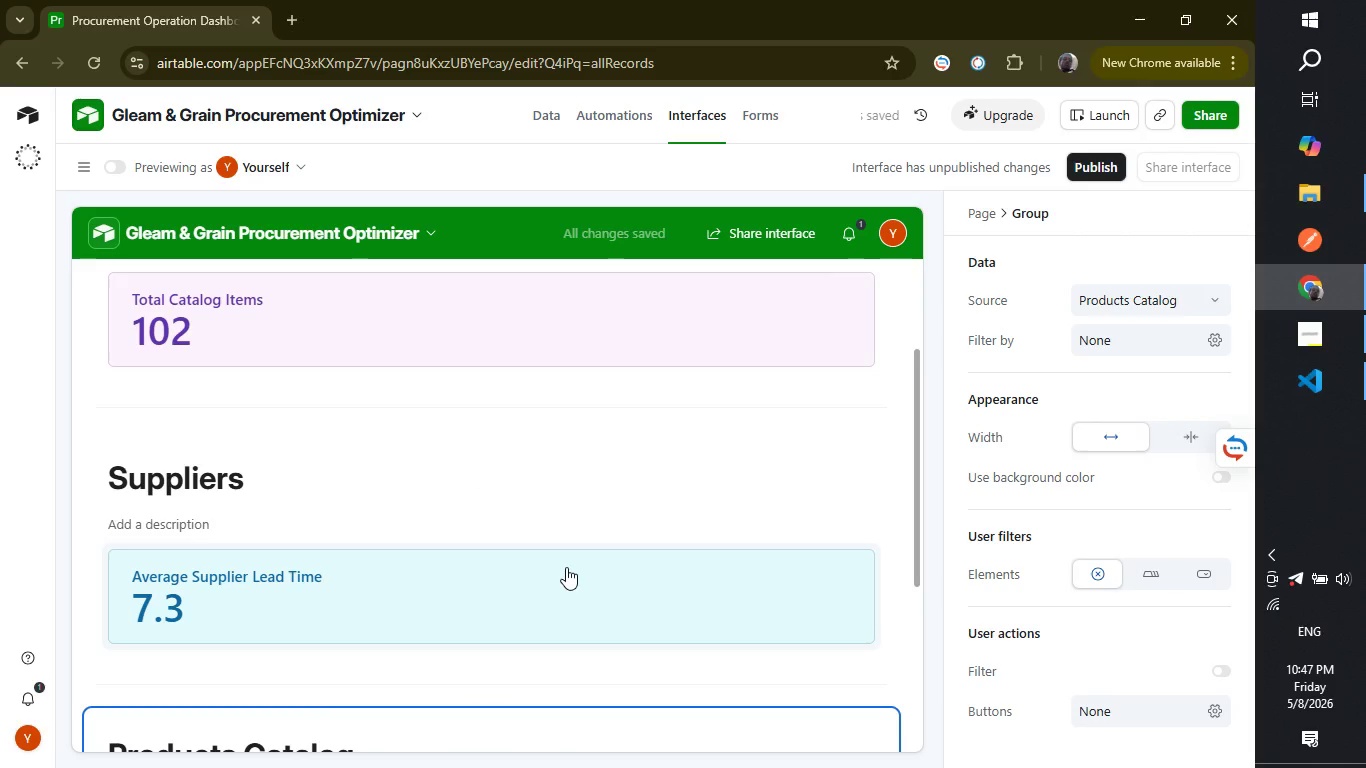 
wait(8.81)
 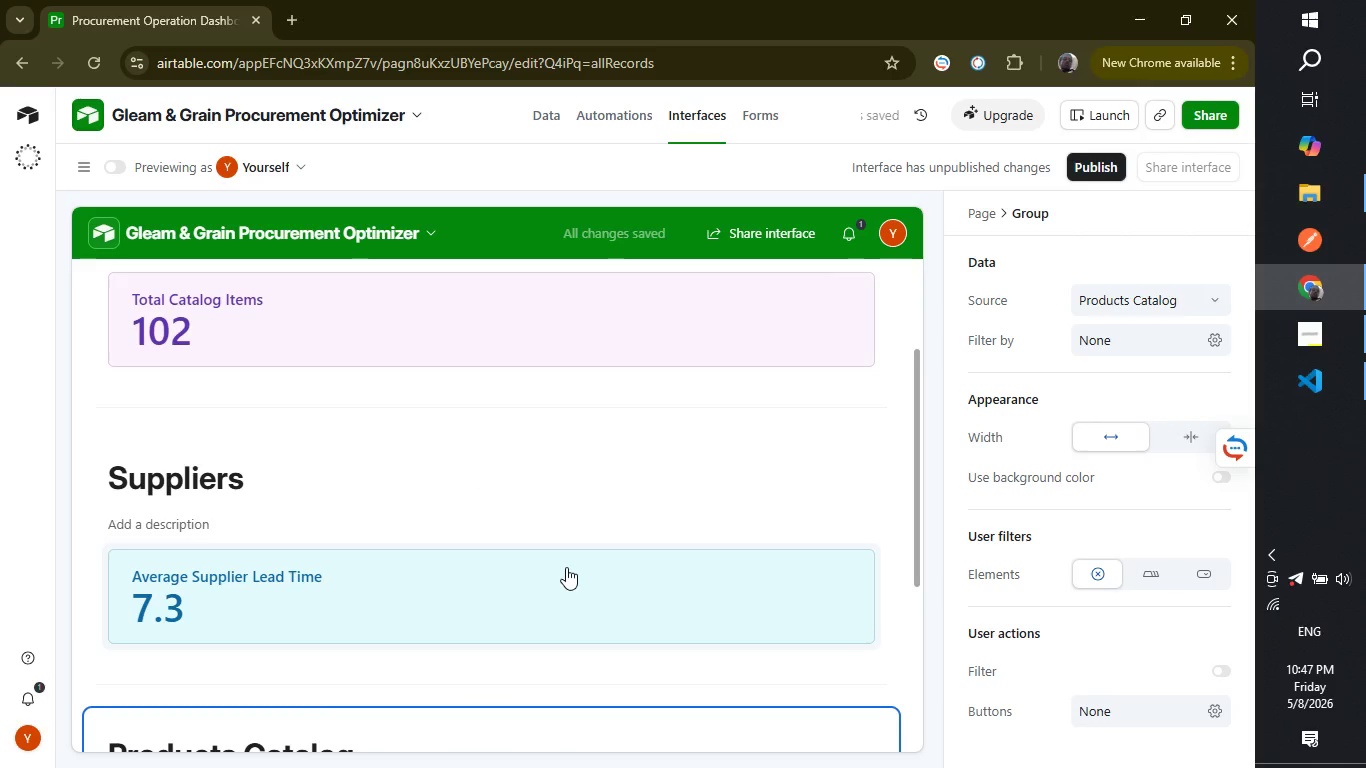 
scroll: coordinate [568, 595], scroll_direction: down, amount: 2.0
 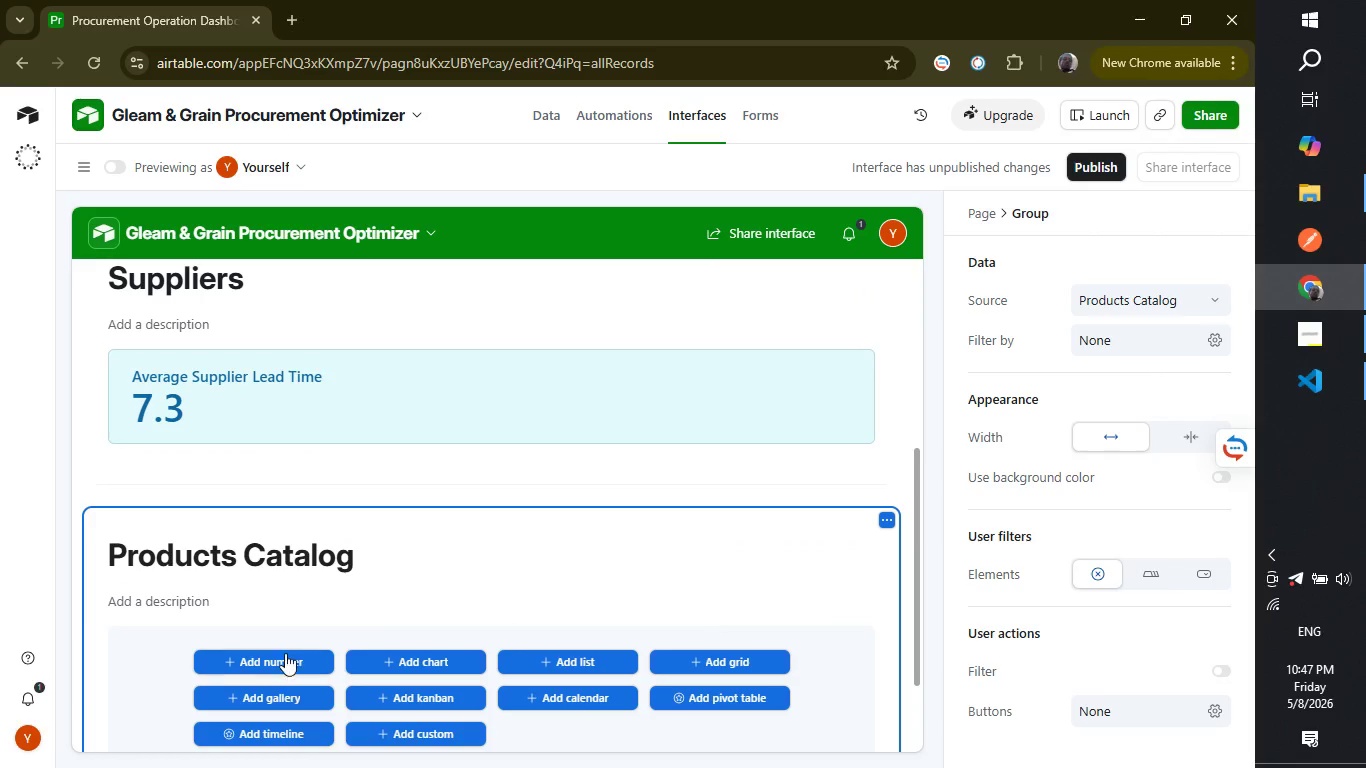 
left_click([285, 653])
 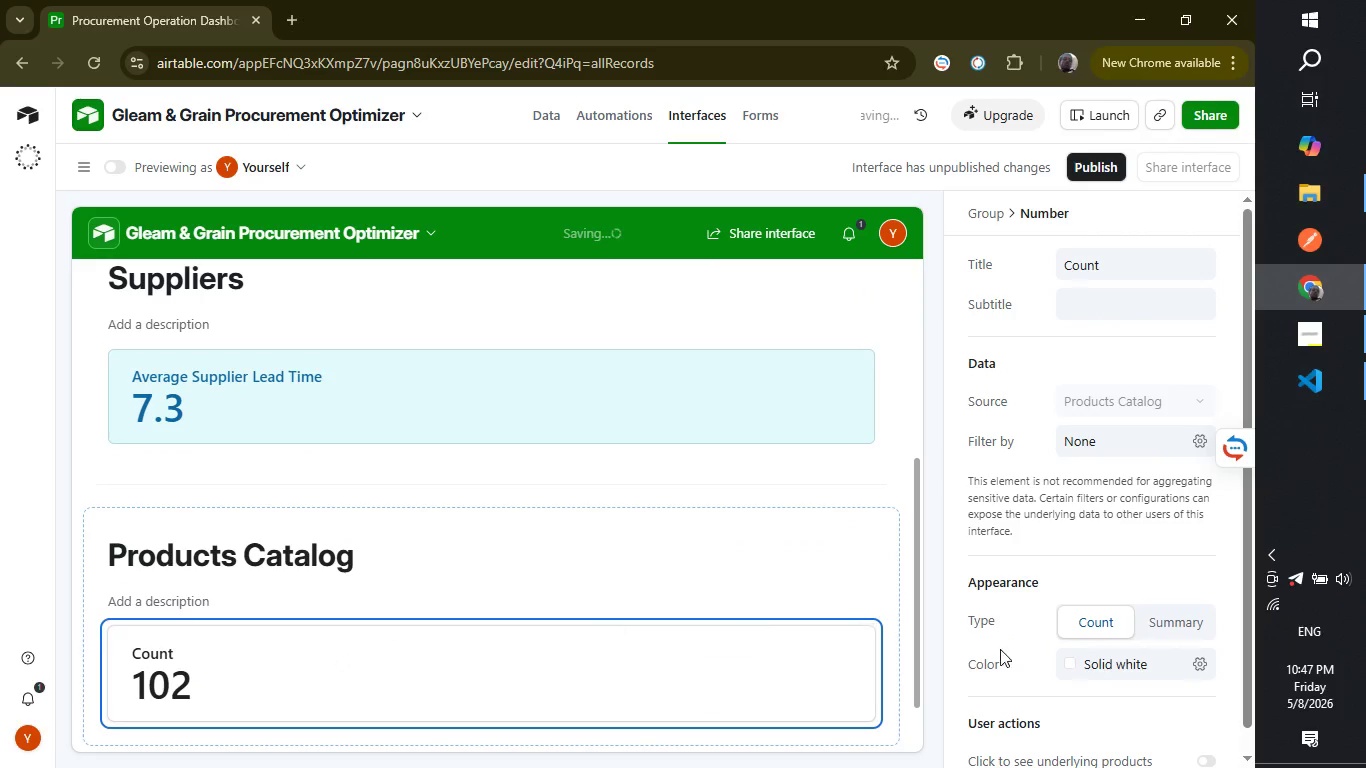 
scroll: coordinate [1055, 678], scroll_direction: down, amount: 2.0
 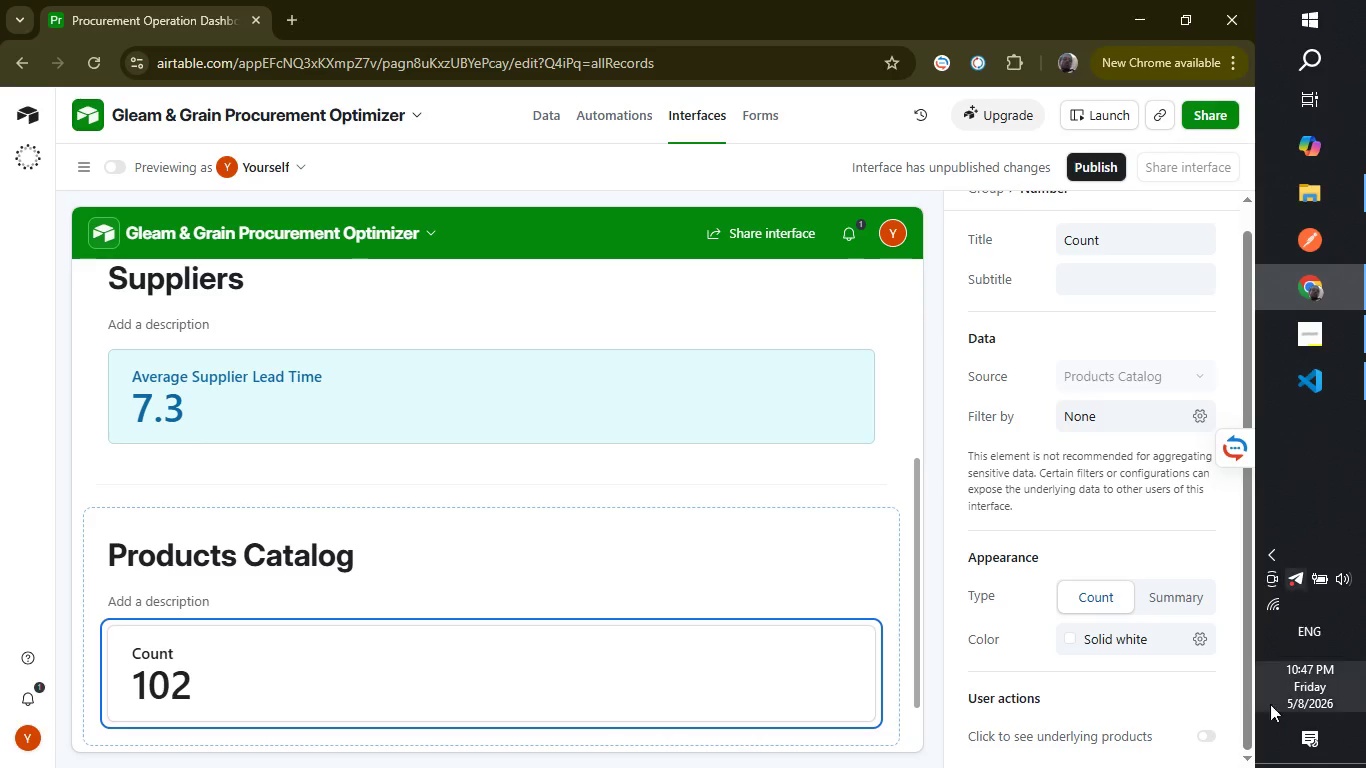 
wait(24.34)
 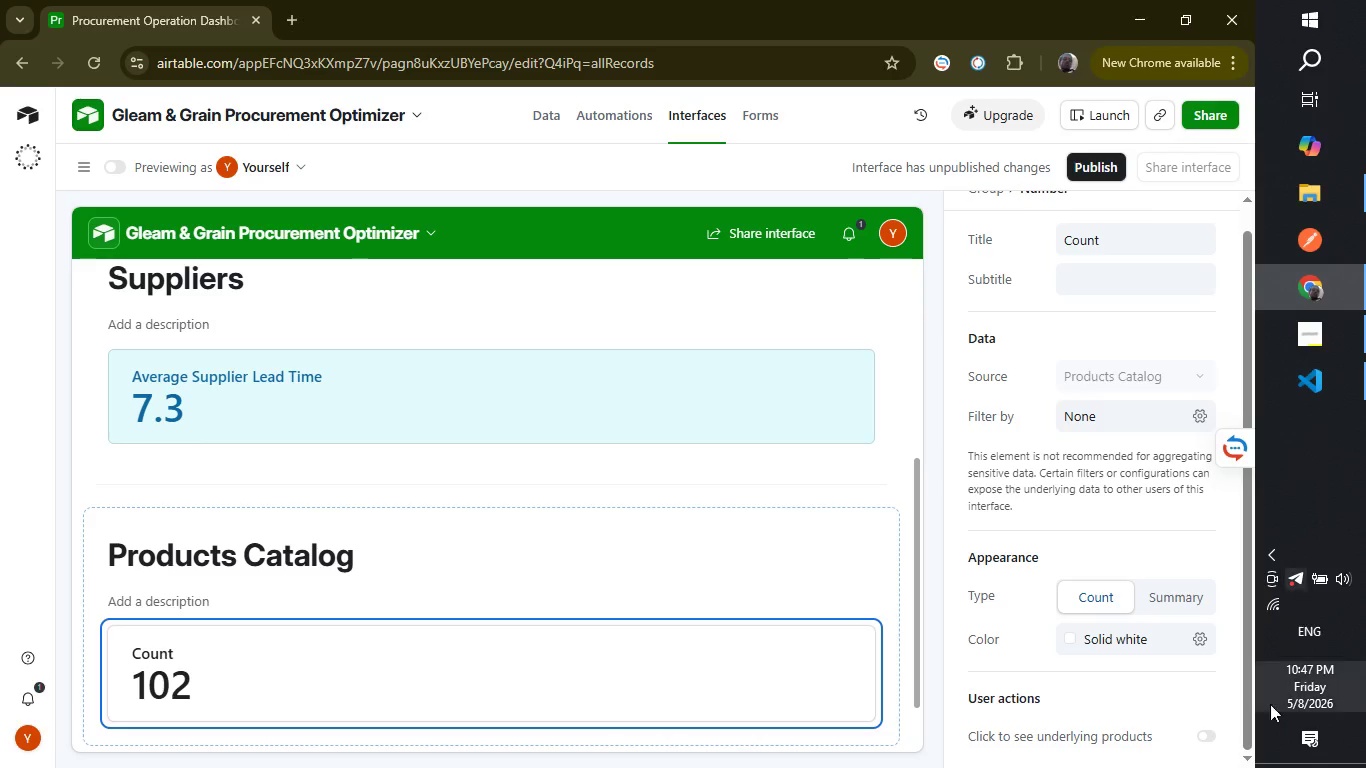 
left_click([1162, 599])
 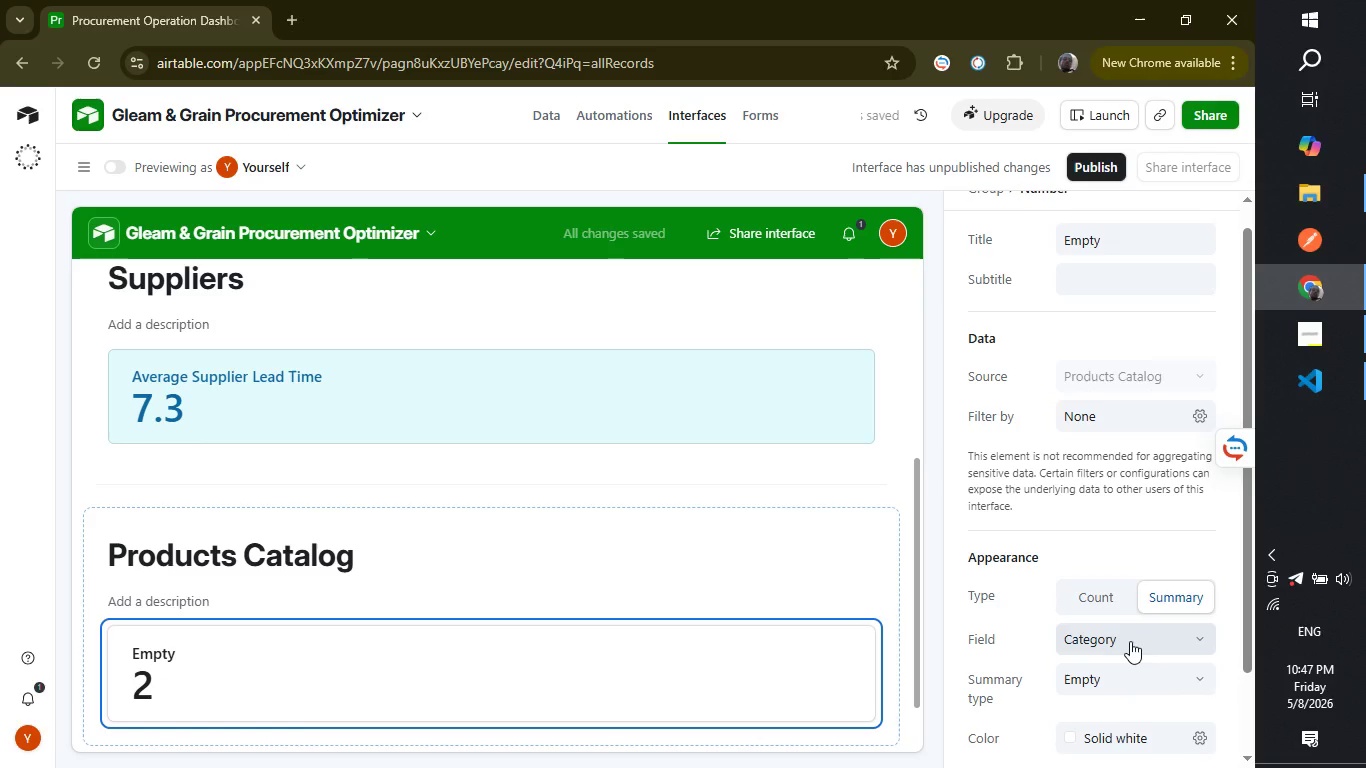 
scroll: coordinate [1105, 601], scroll_direction: down, amount: 1.0
 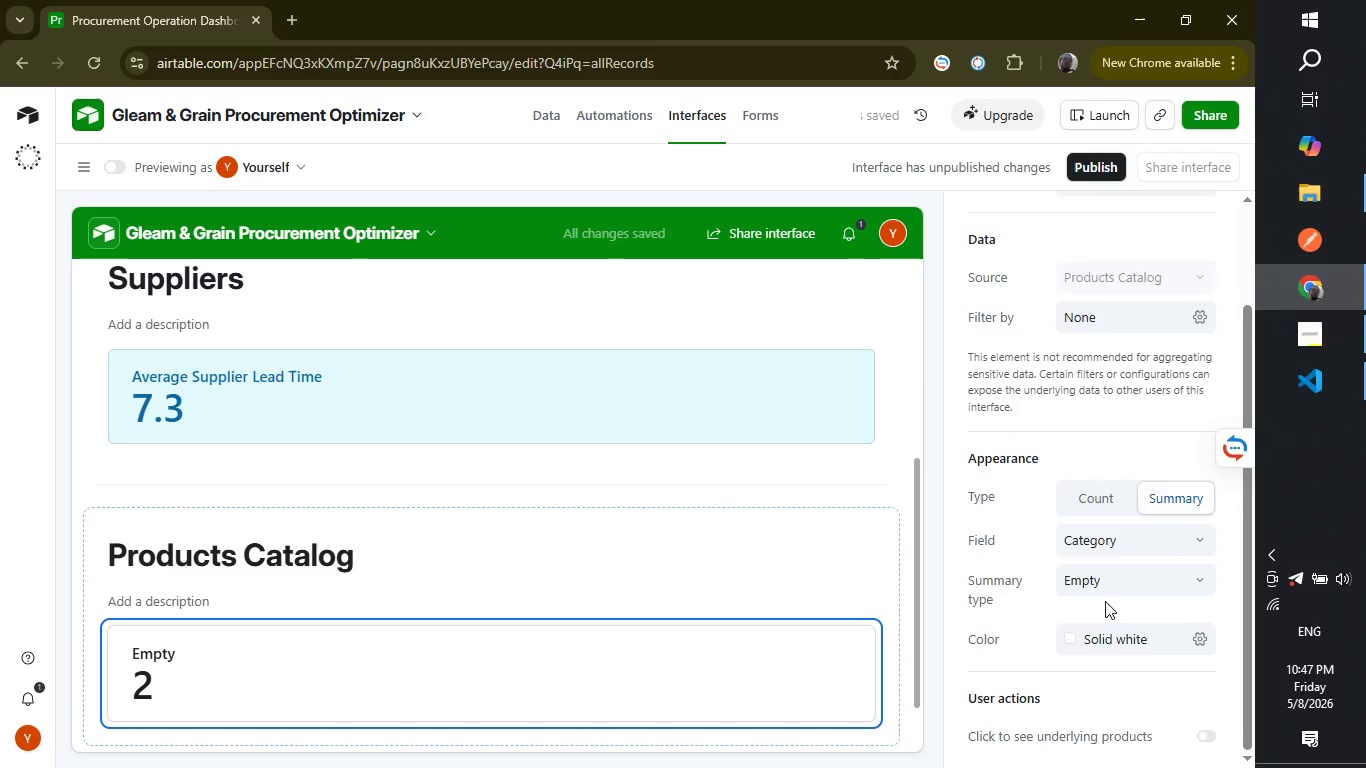 
scroll: coordinate [1105, 601], scroll_direction: up, amount: 2.0
 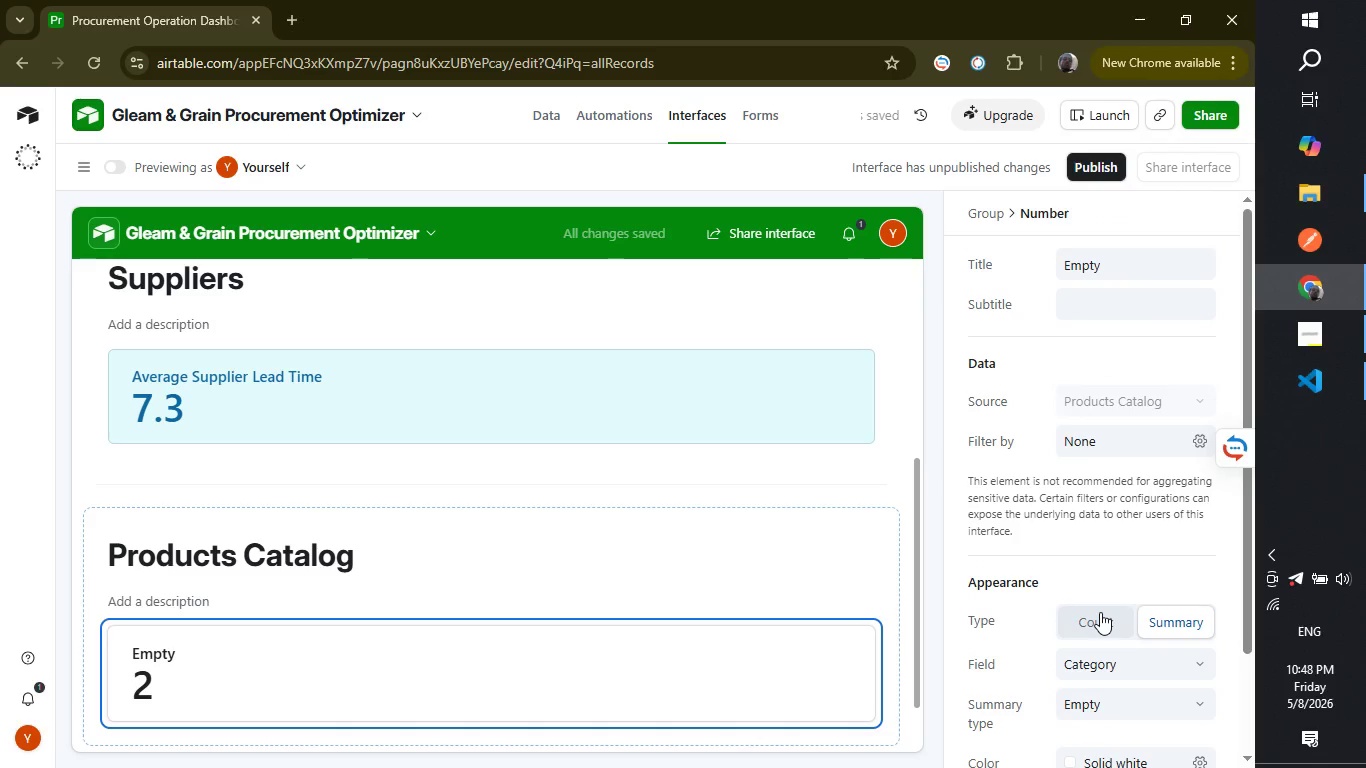 
left_click([1100, 612])
 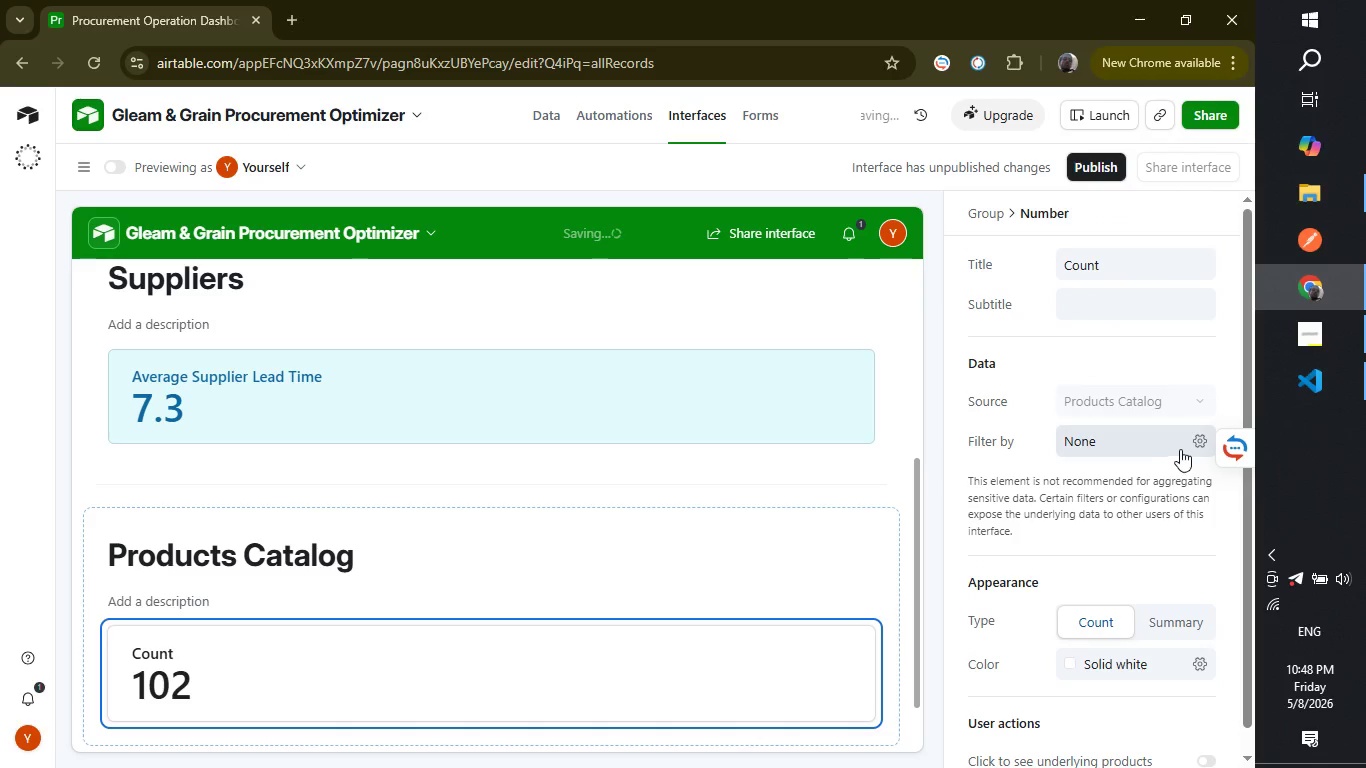 
left_click([1202, 437])
 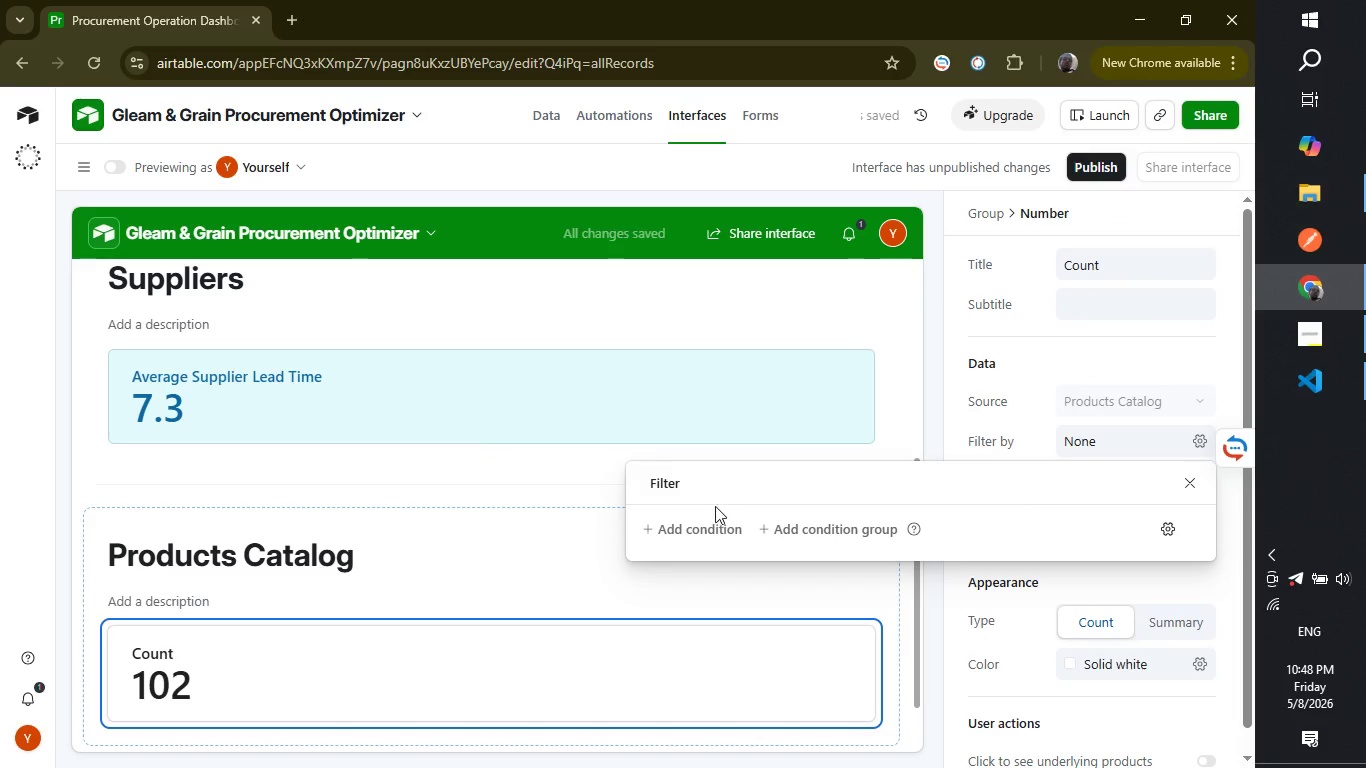 
left_click([686, 523])
 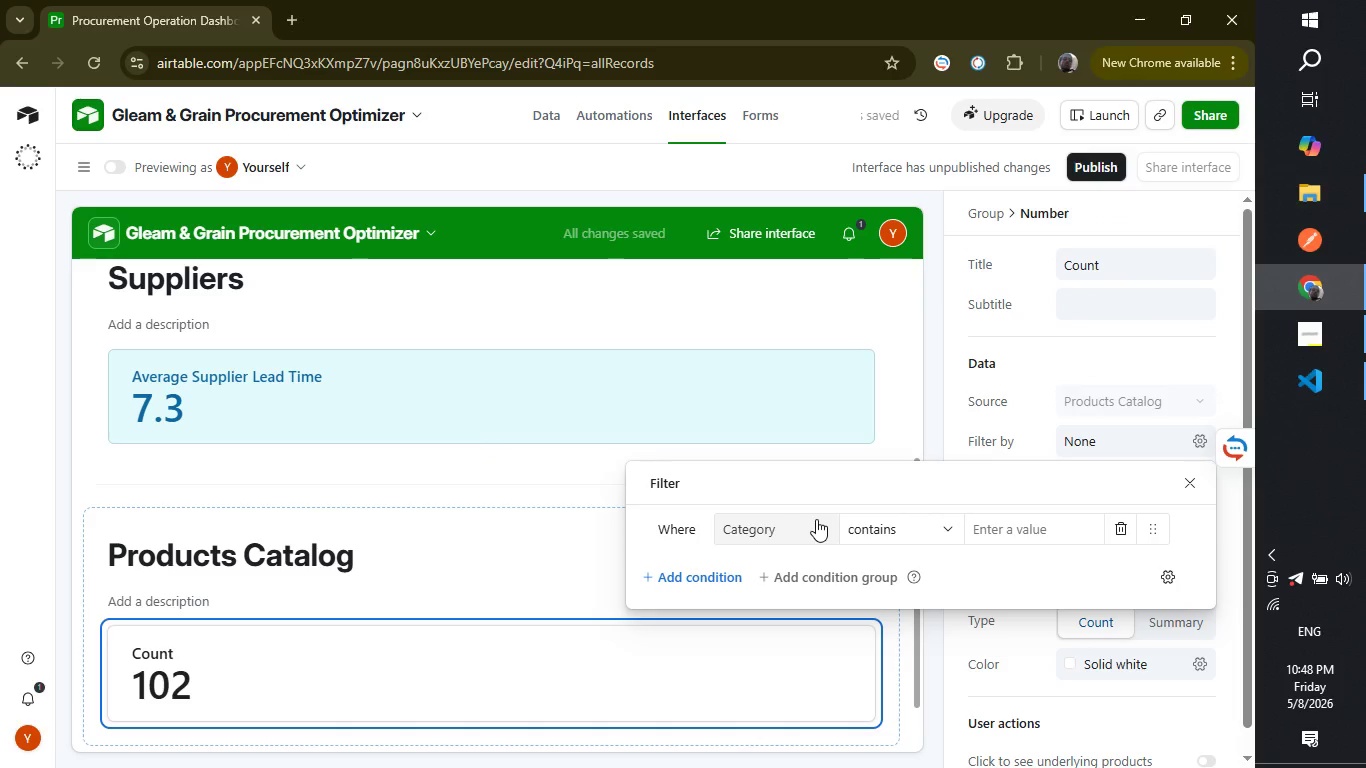 
wait(6.2)
 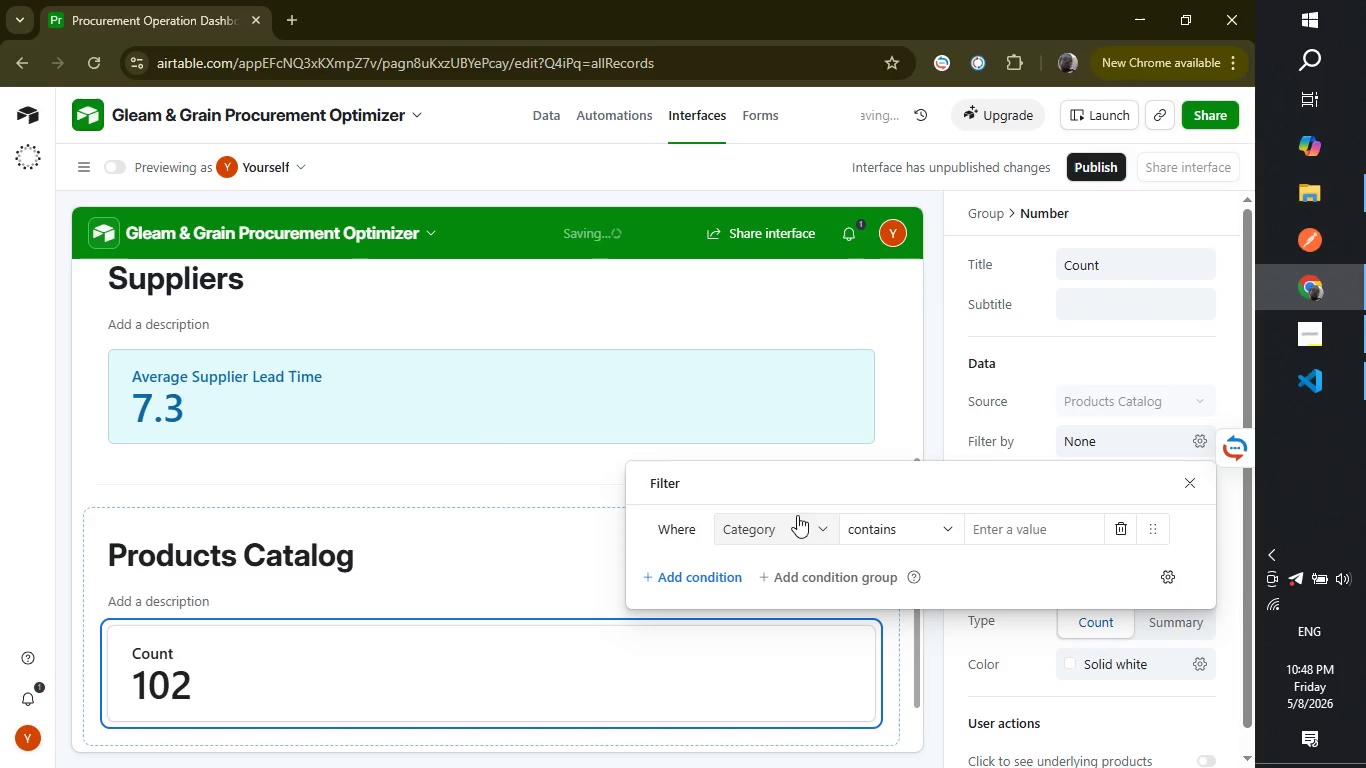 
left_click([816, 519])
 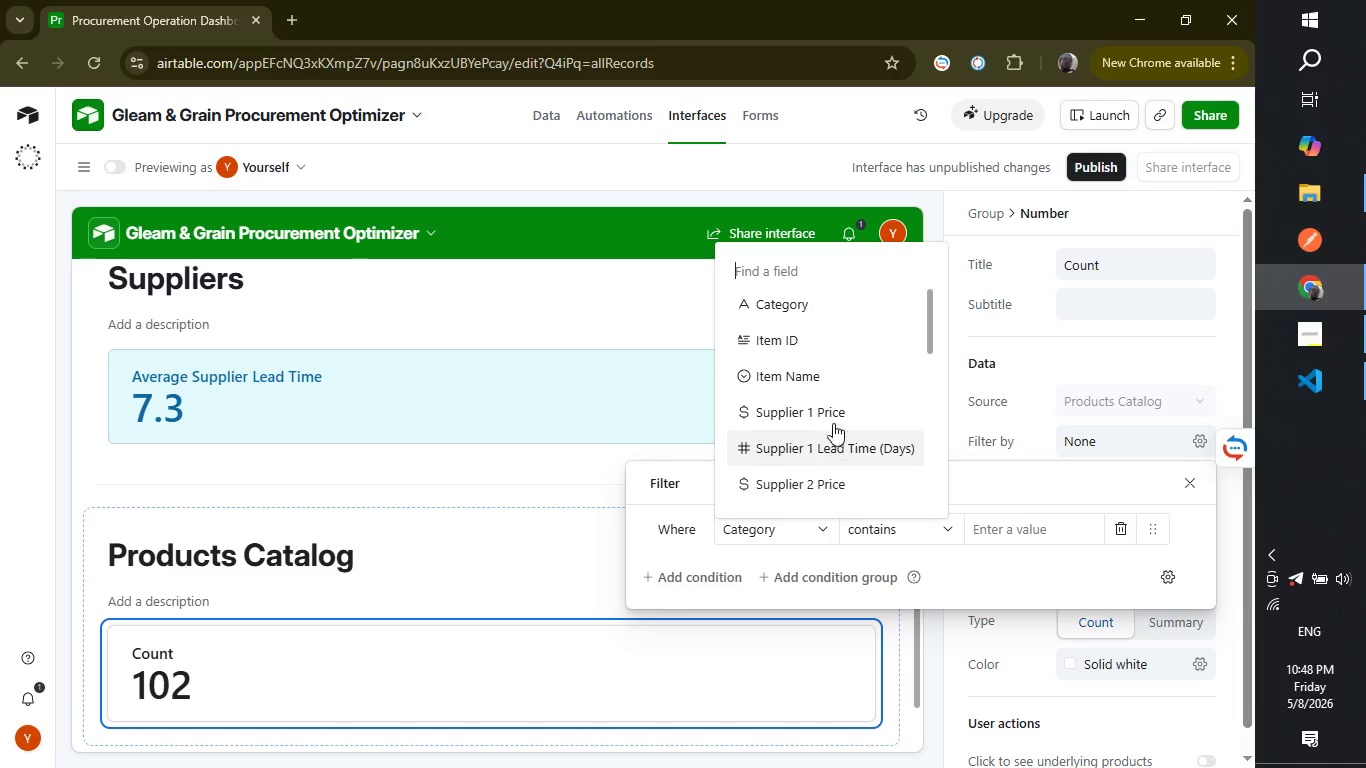 
scroll: coordinate [826, 429], scroll_direction: down, amount: 3.0
 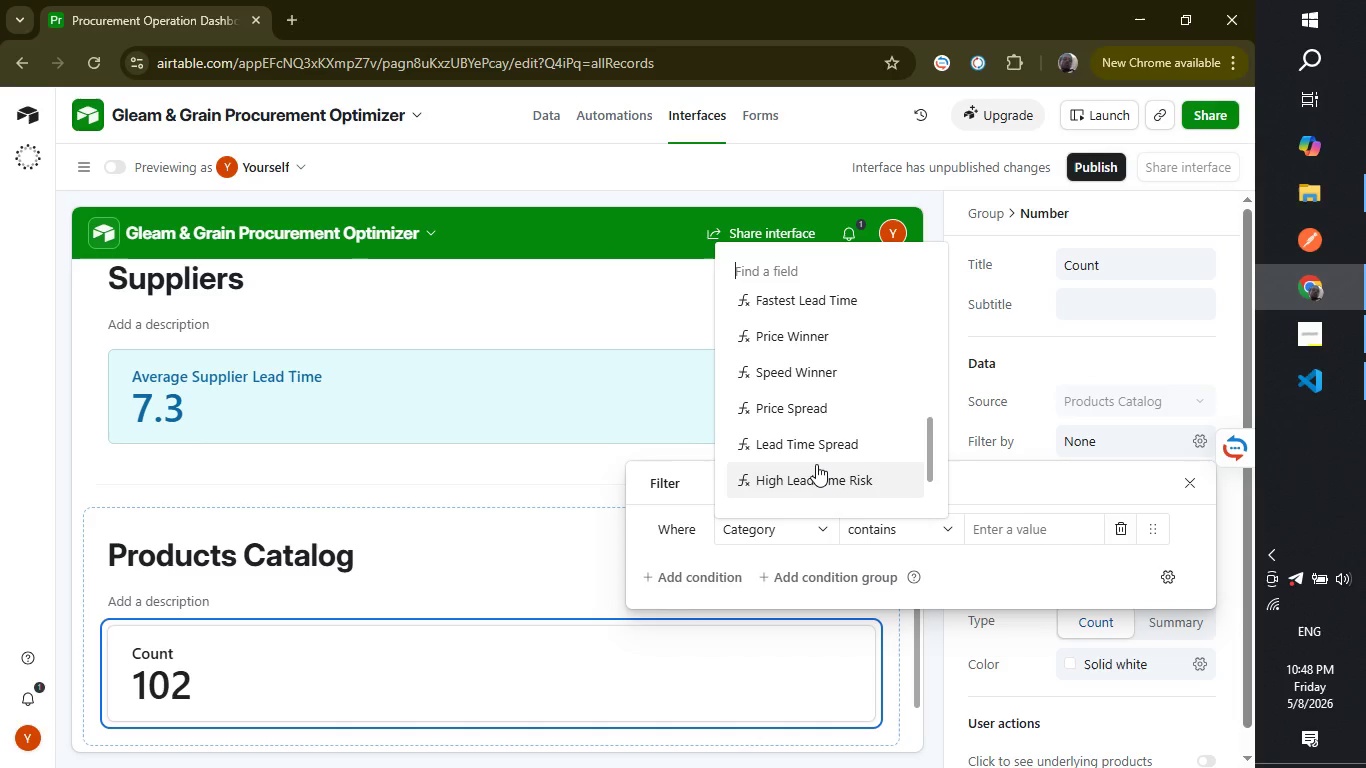 
left_click([816, 464])
 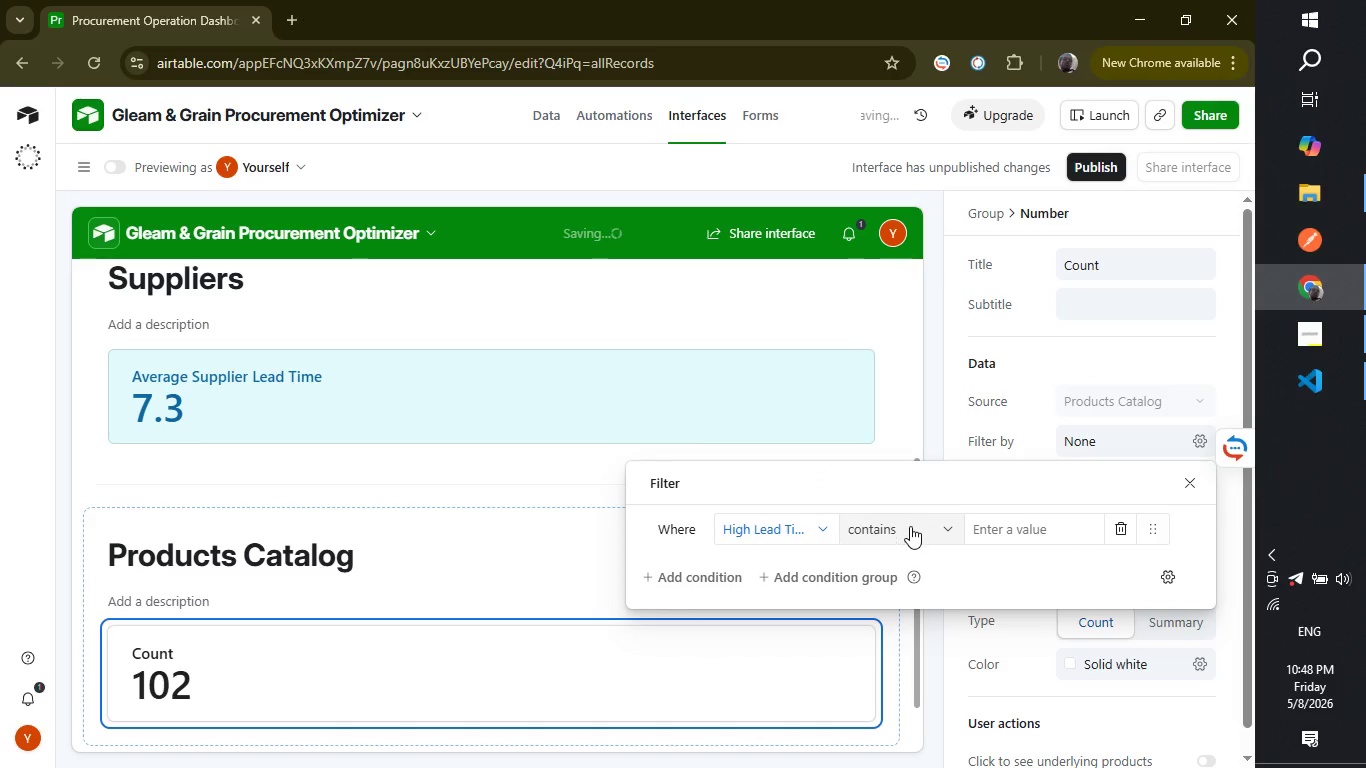 
left_click([920, 530])
 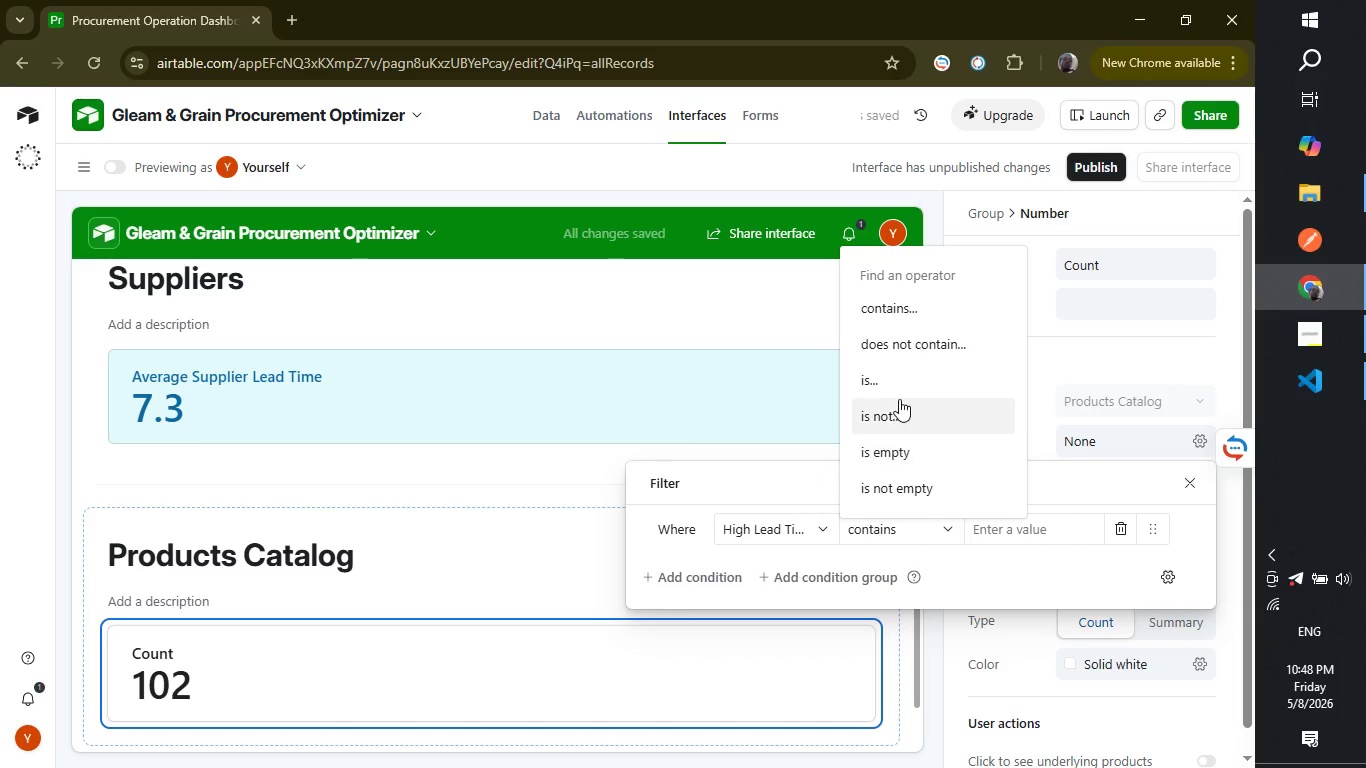 
left_click([902, 387])
 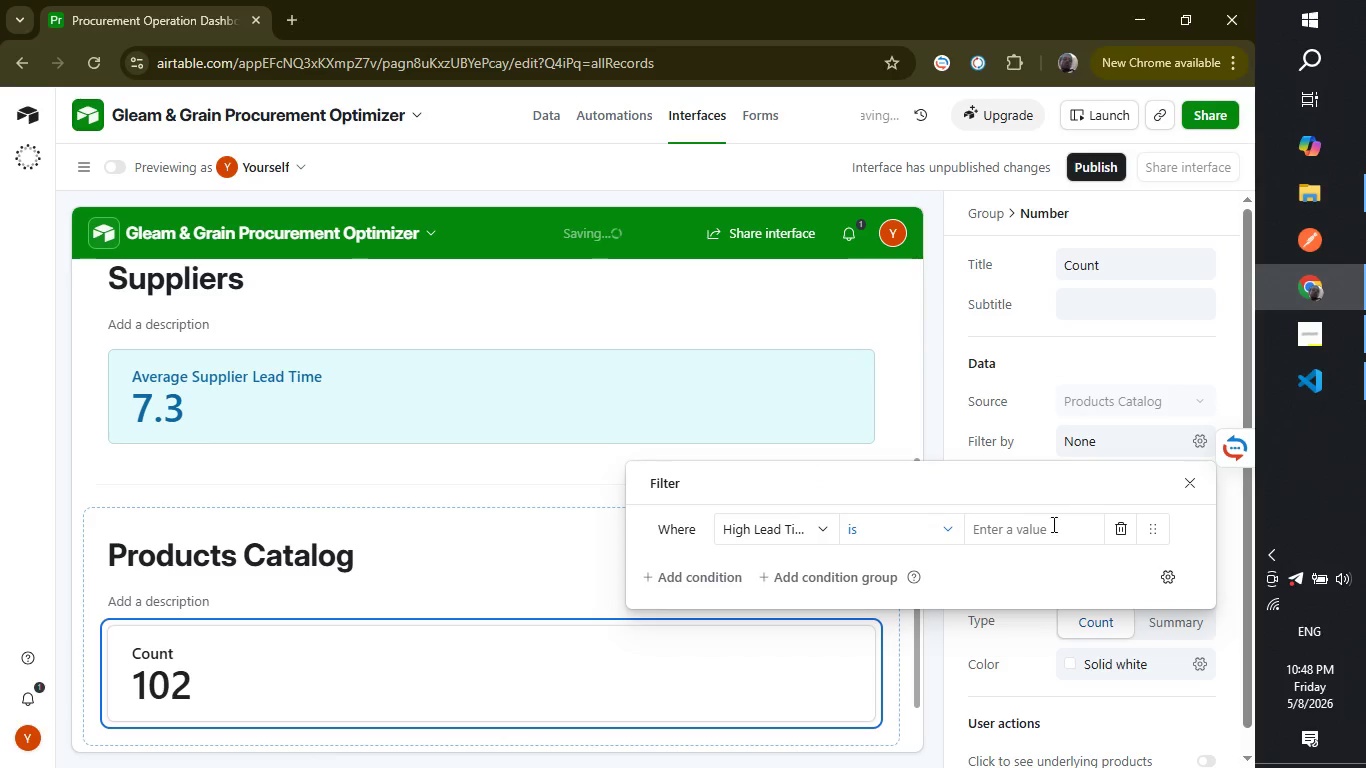 
left_click([1044, 528])
 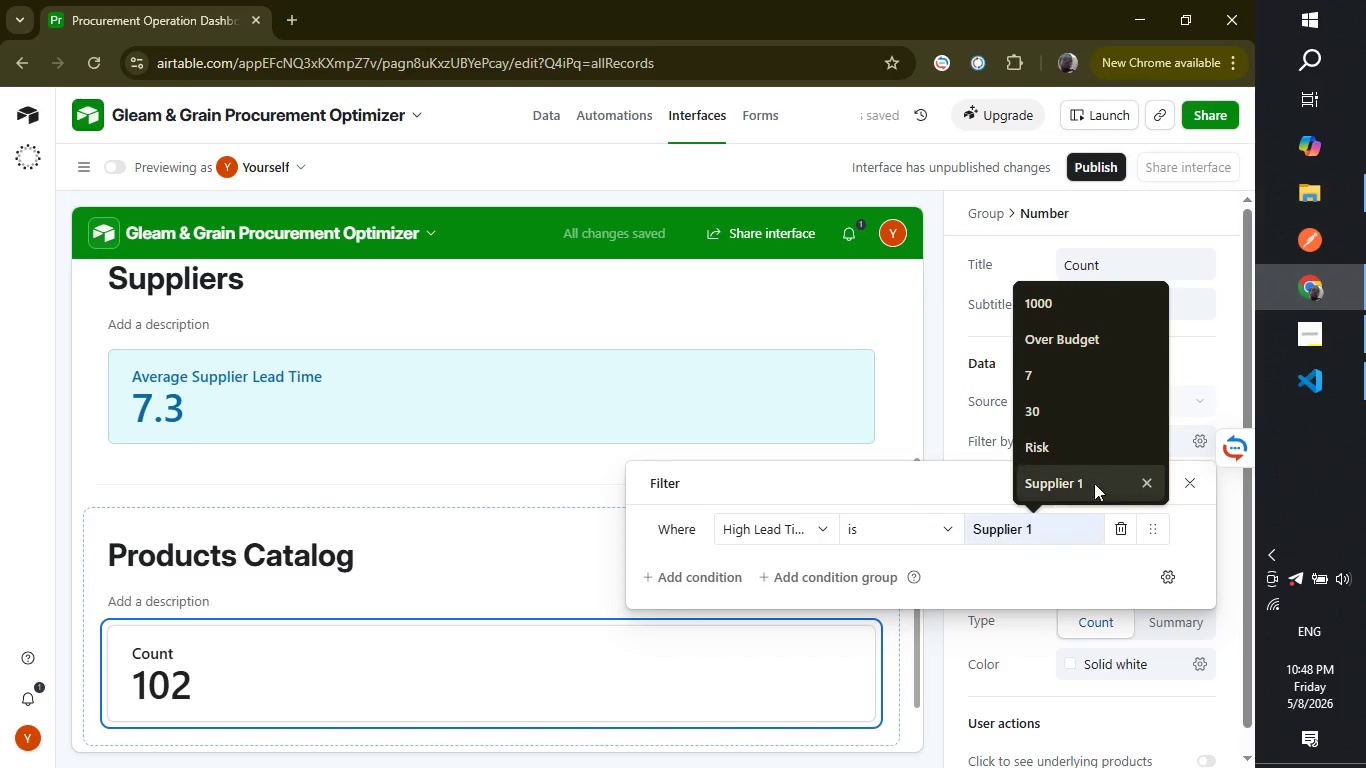 
left_click([1036, 438])
 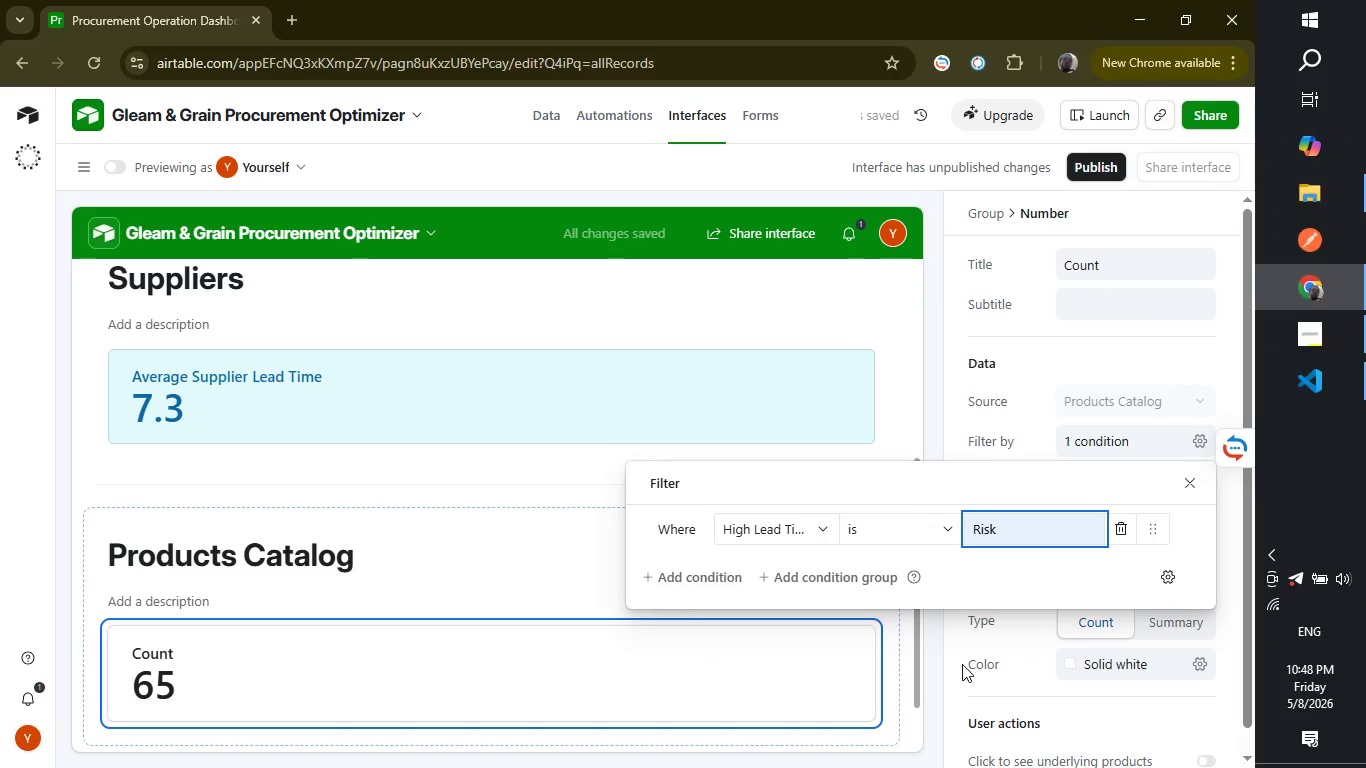 
wait(10.8)
 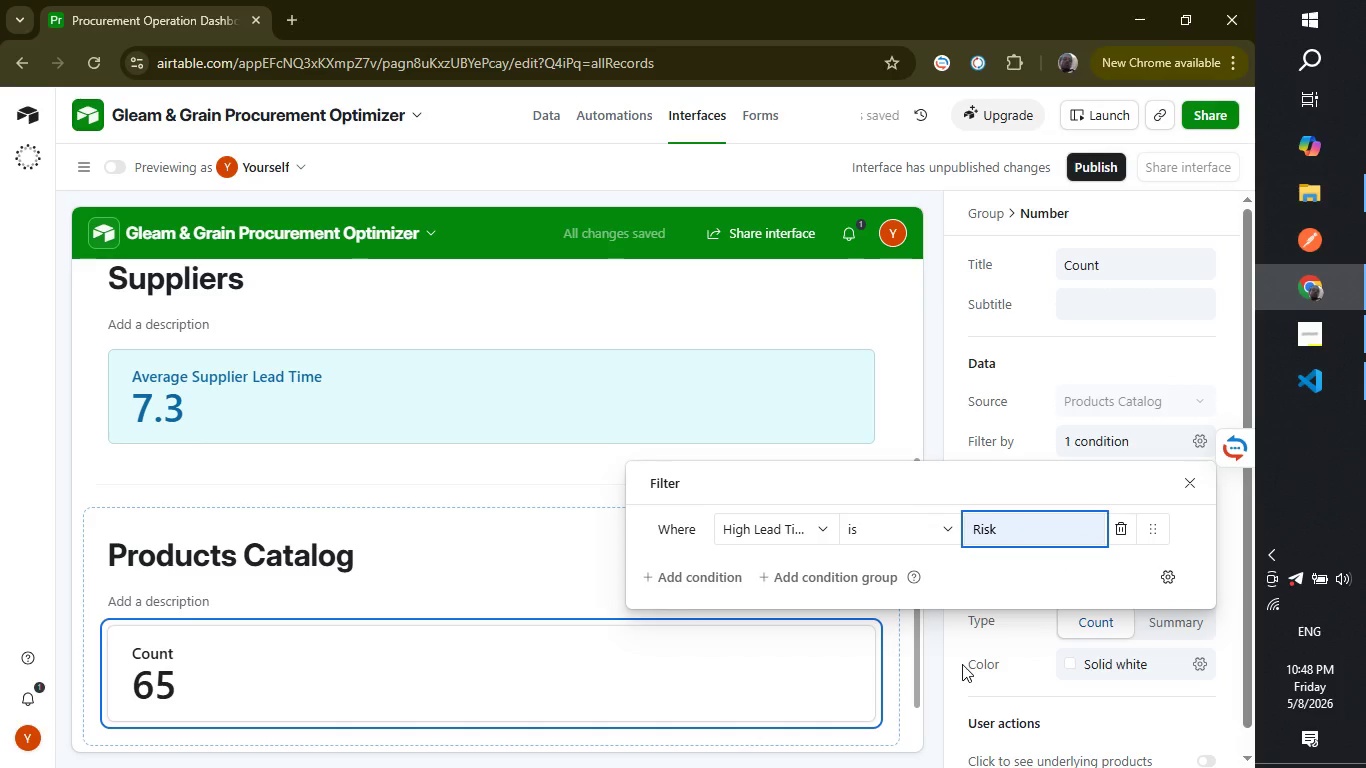 
left_click([911, 411])
 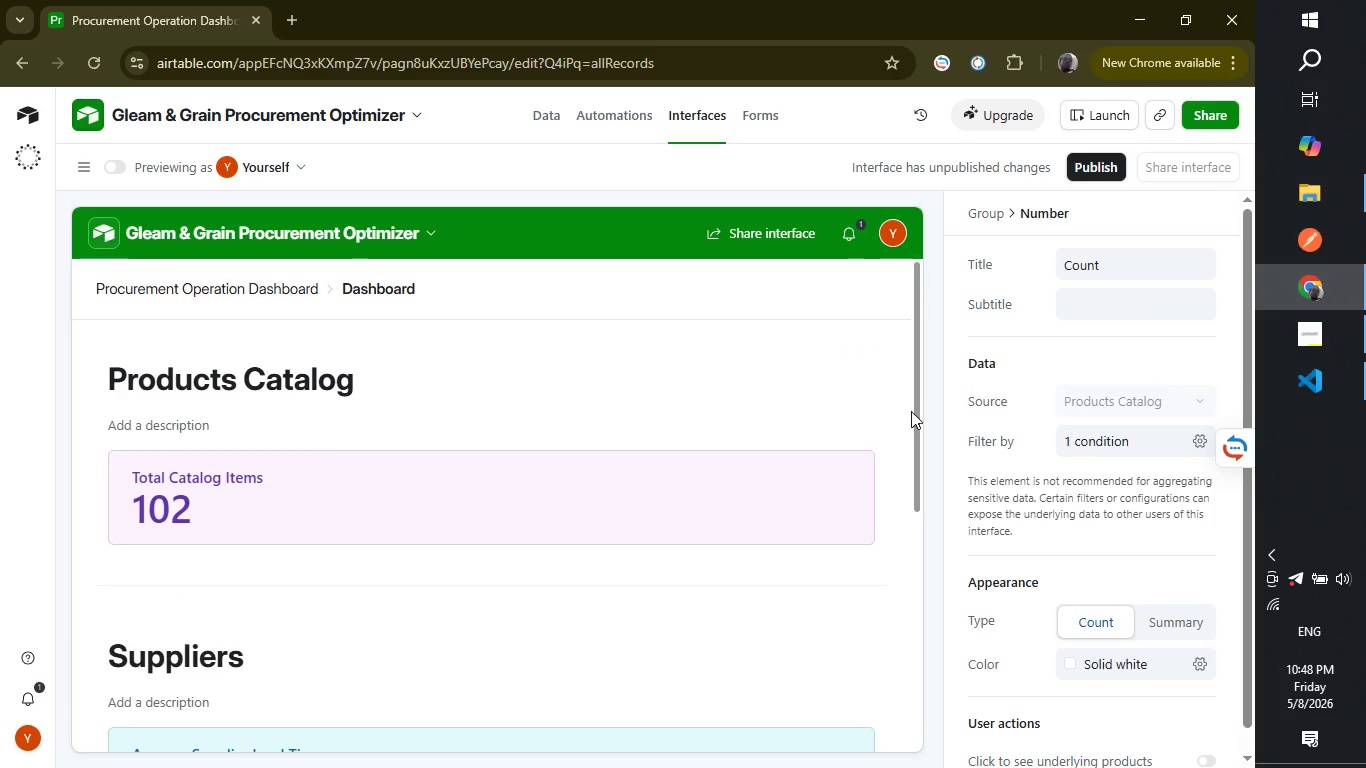 
left_click_drag(start_coordinate=[911, 411], to_coordinate=[897, 637])
 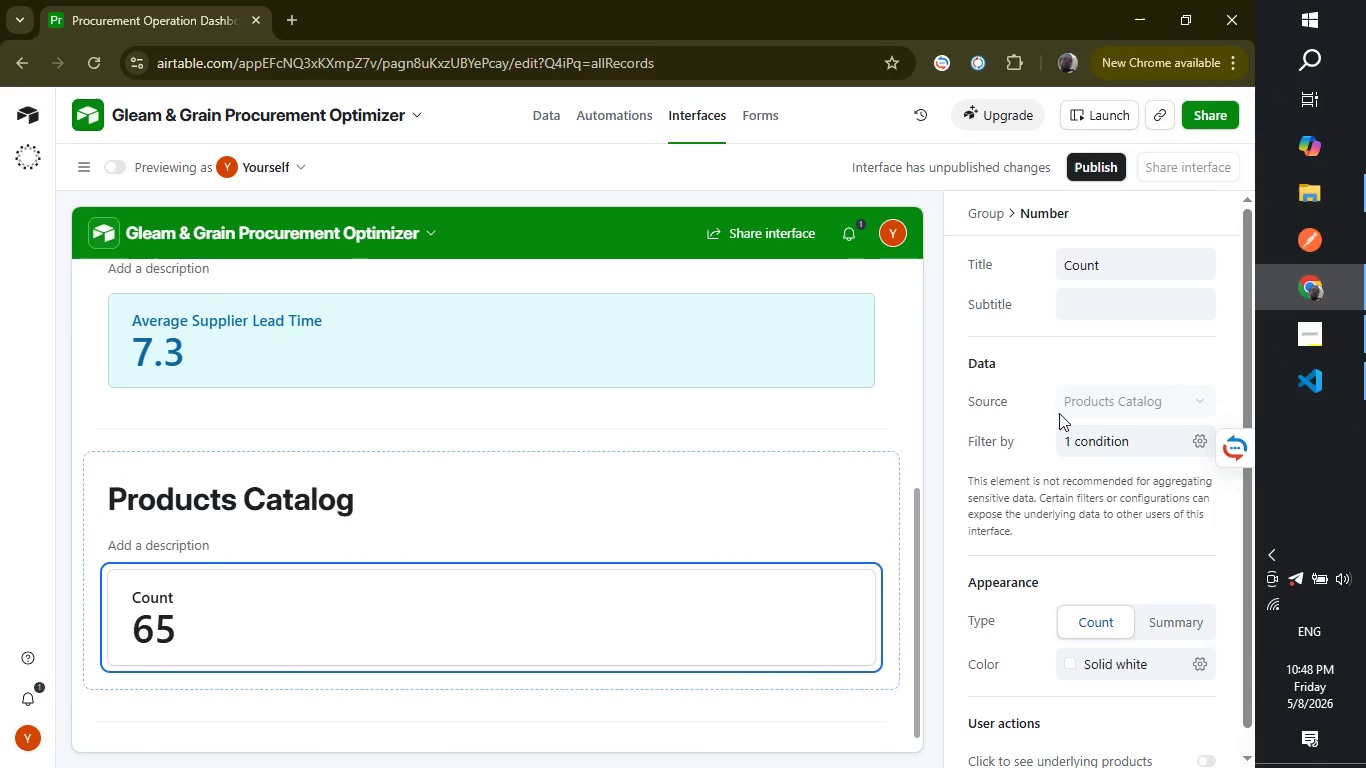 
scroll: coordinate [1090, 397], scroll_direction: up, amount: 3.0
 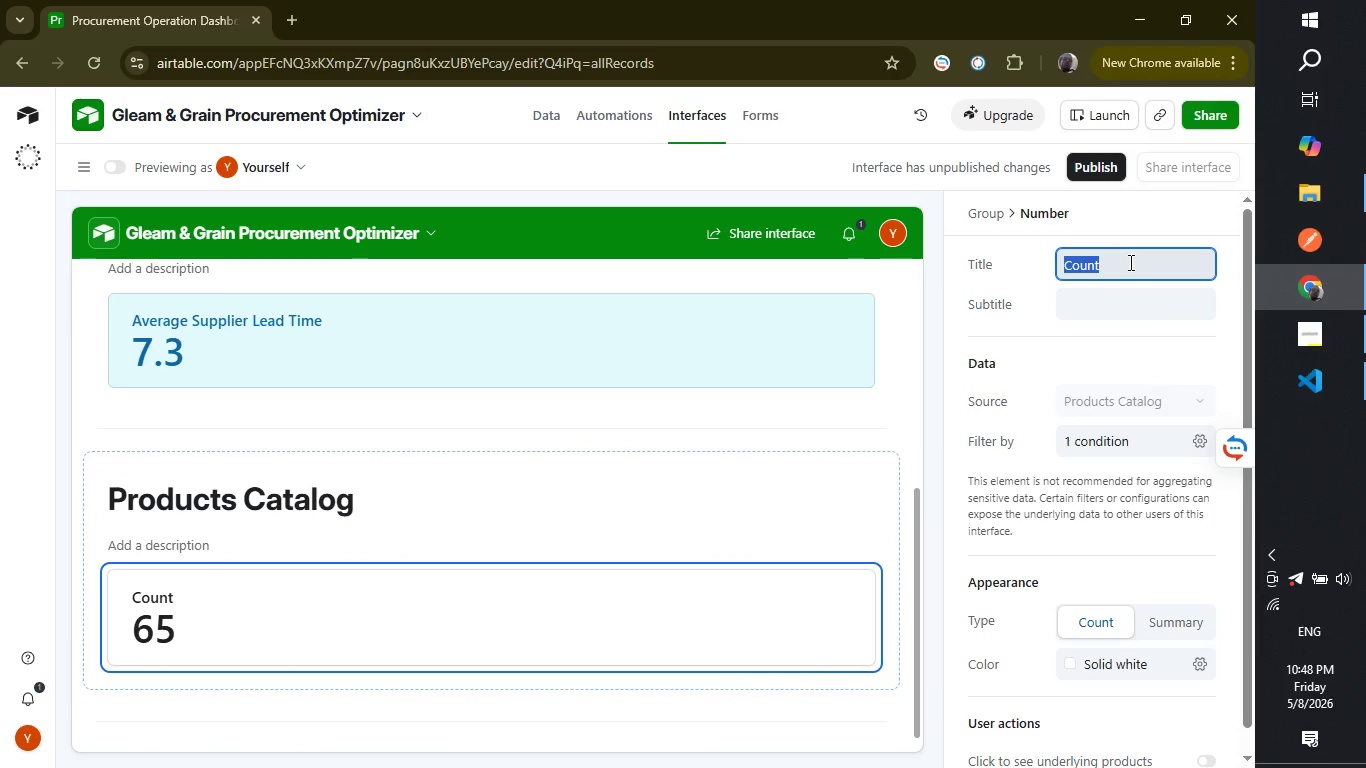 
double_click([1129, 262])
 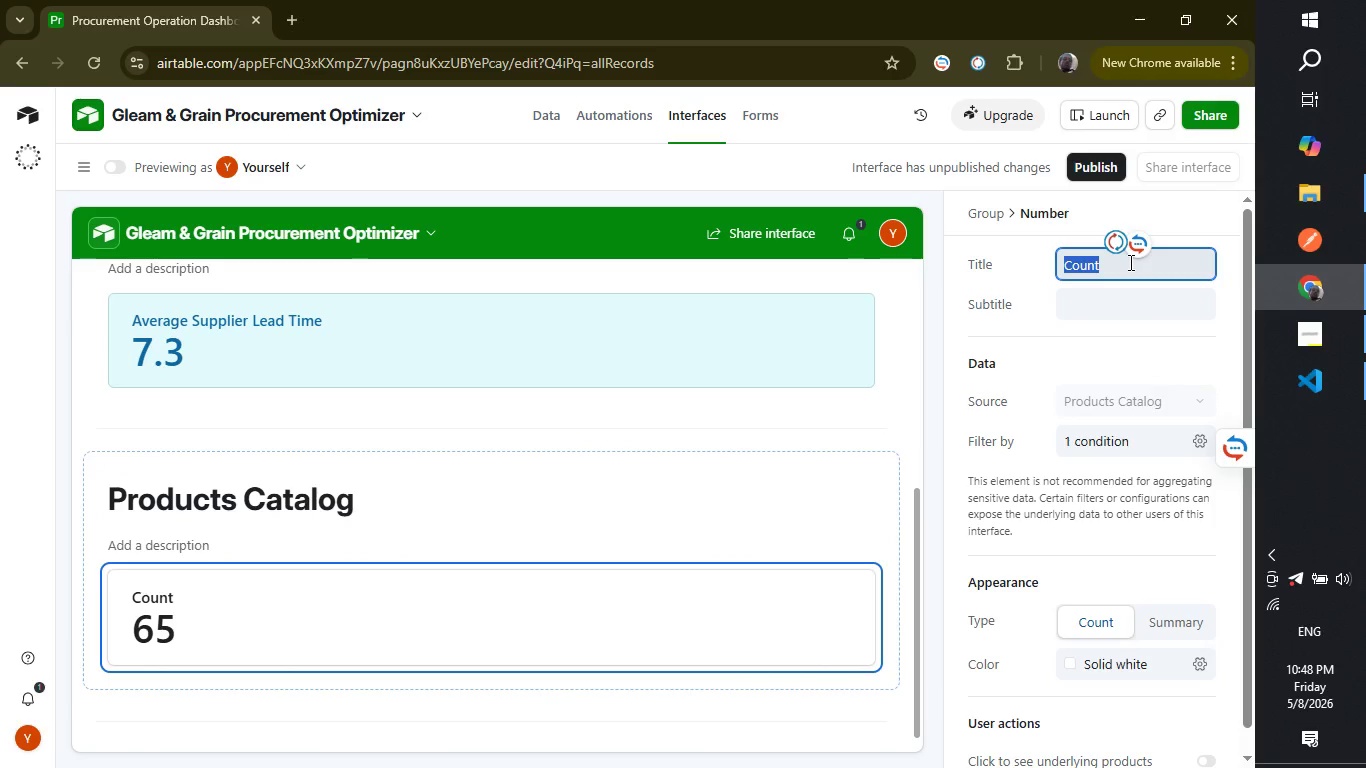 
type(High Risk Procurement Items)
 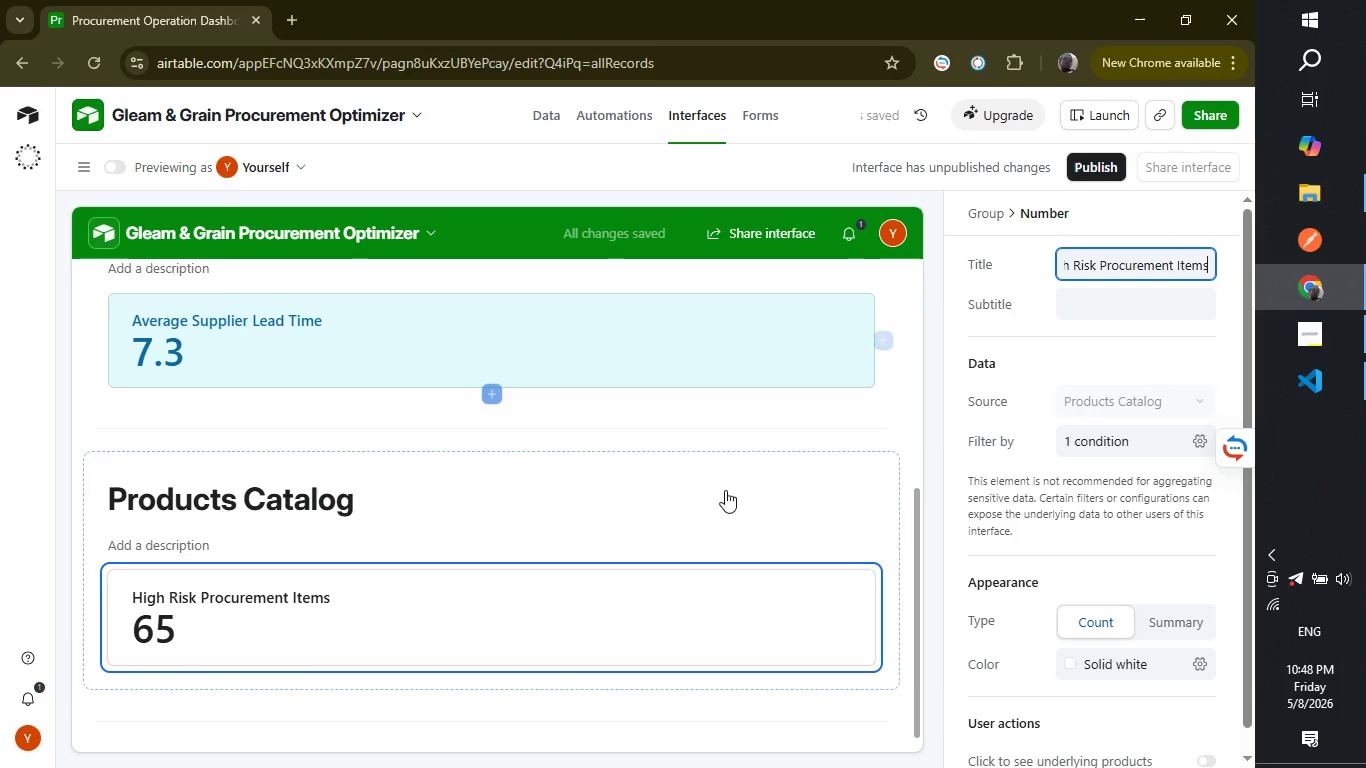 
scroll: coordinate [1119, 665], scroll_direction: down, amount: 2.0
 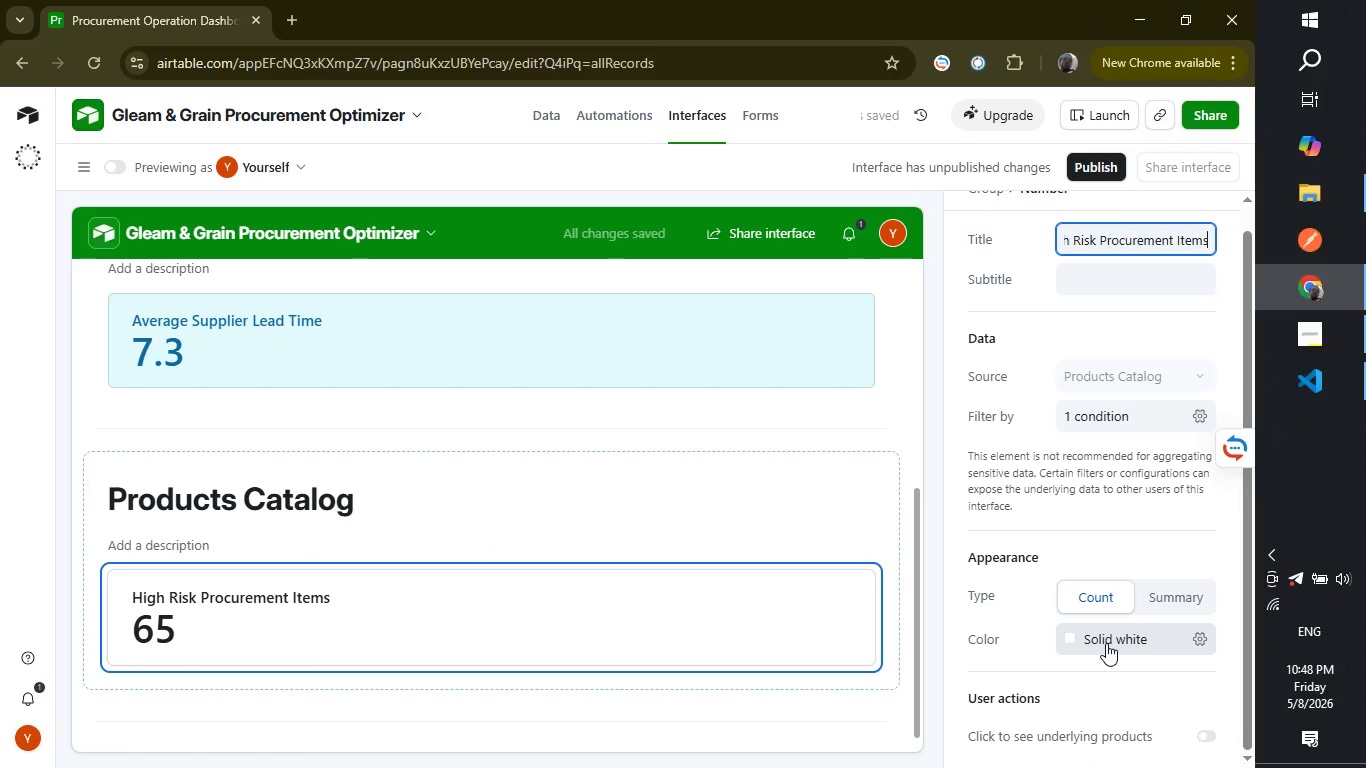 
left_click([1106, 643])
 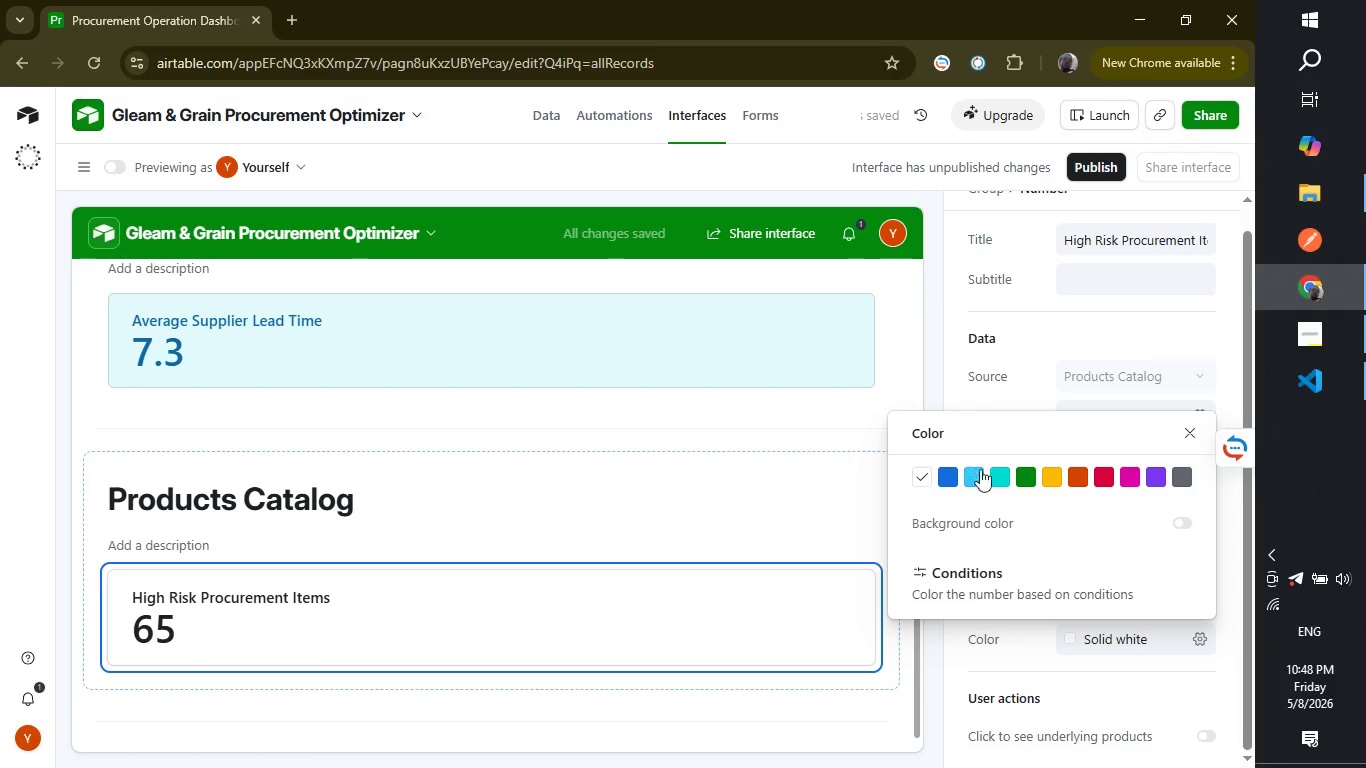 
left_click([1019, 477])
 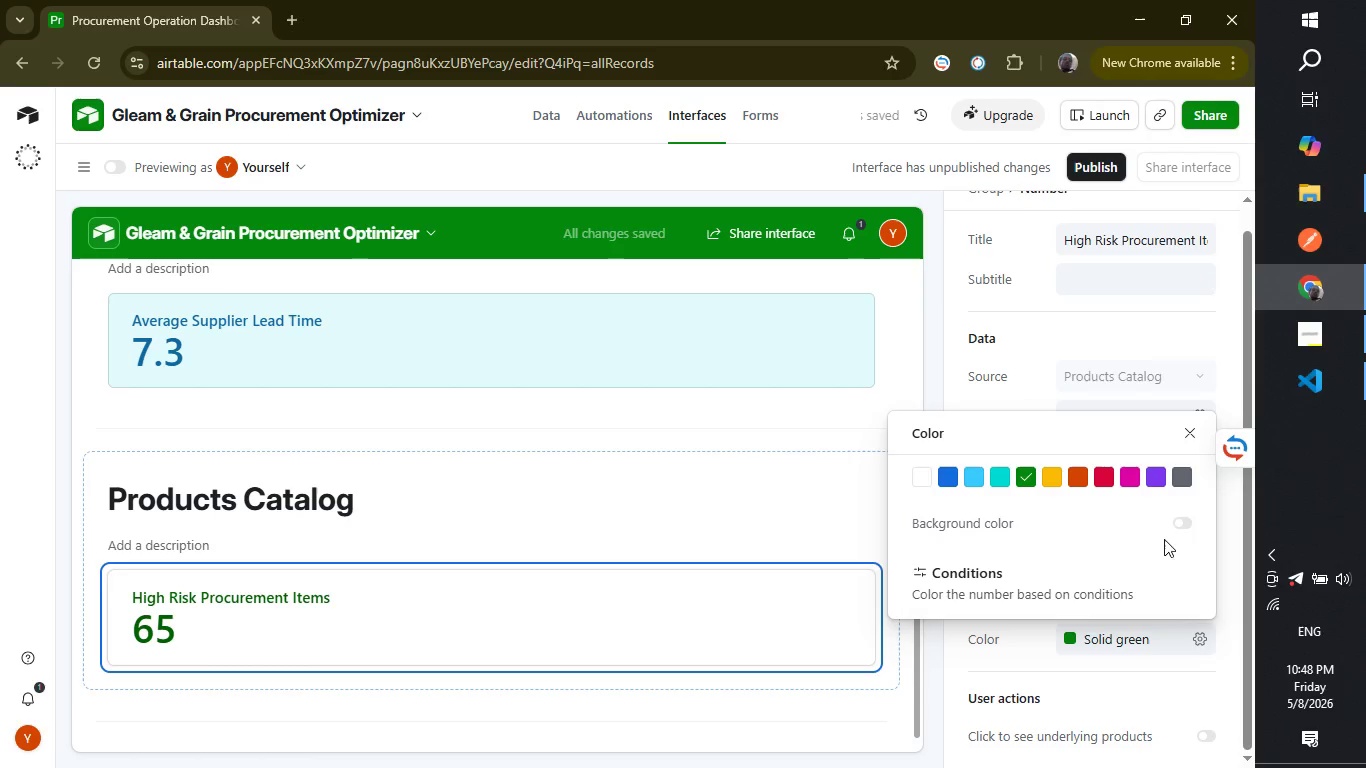 
left_click([1185, 520])
 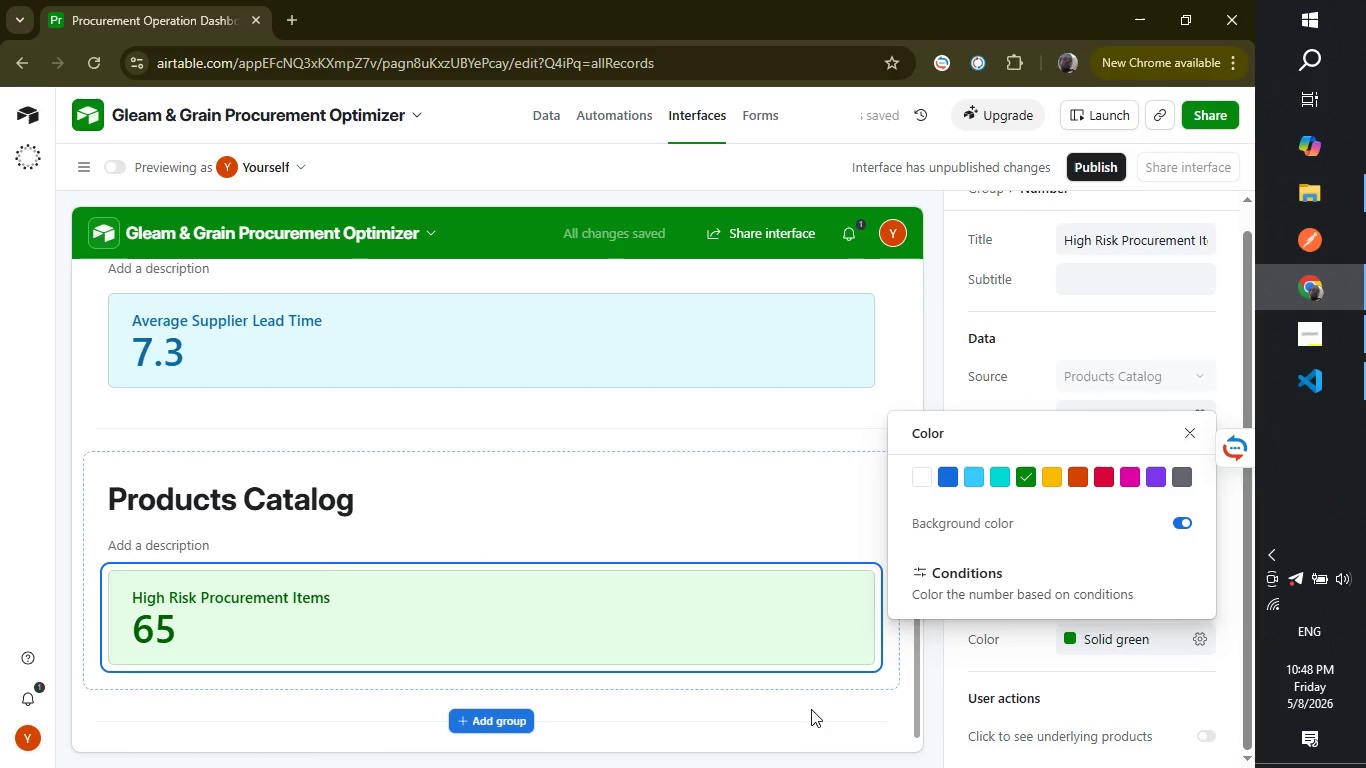 
left_click([861, 729])
 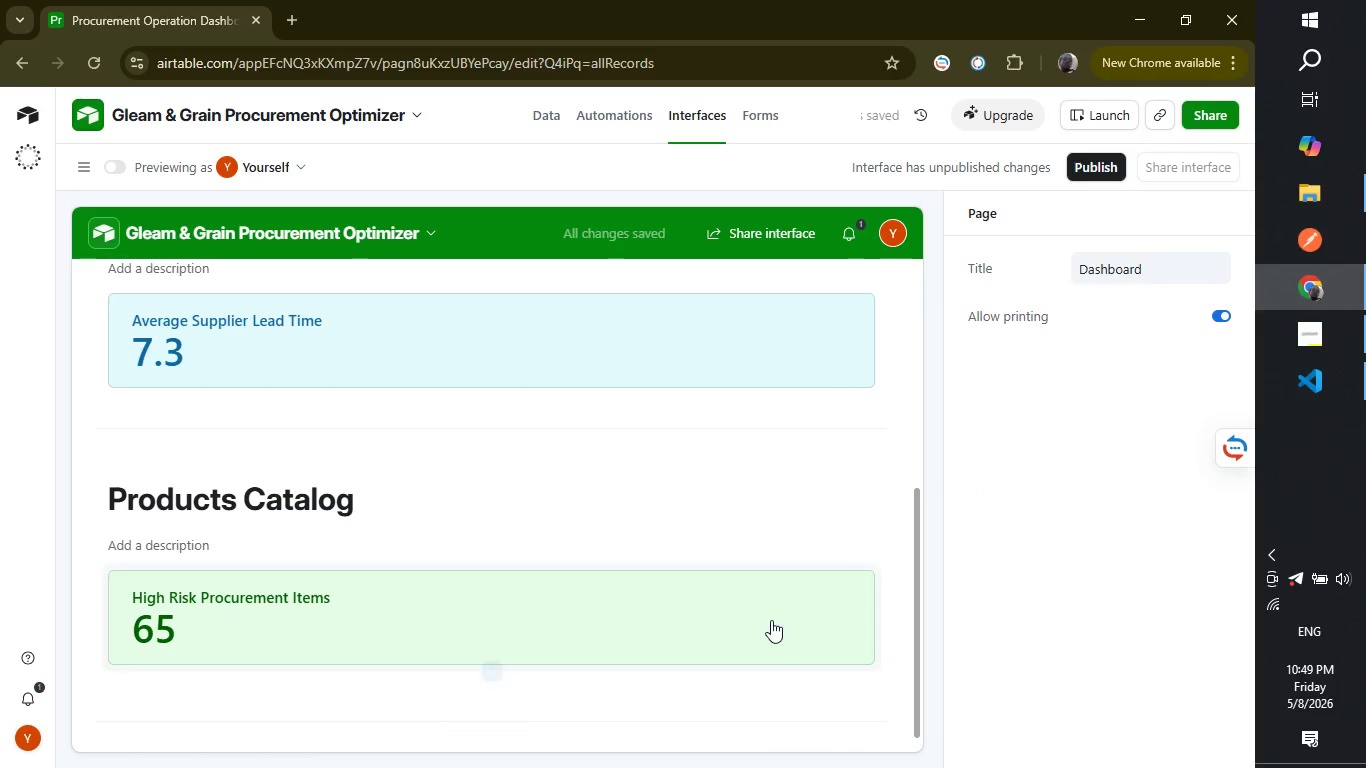 
scroll: coordinate [515, 559], scroll_direction: down, amount: 7.0
 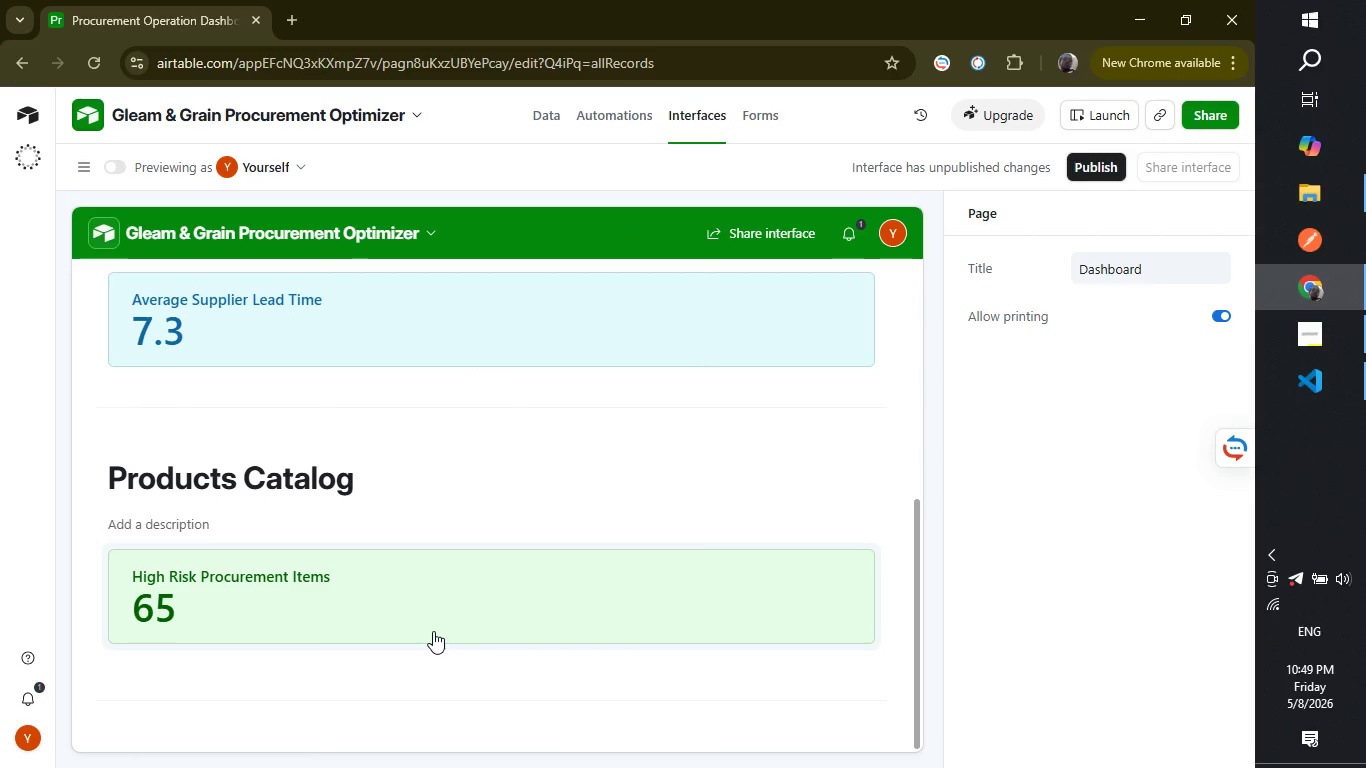 
wait(11.9)
 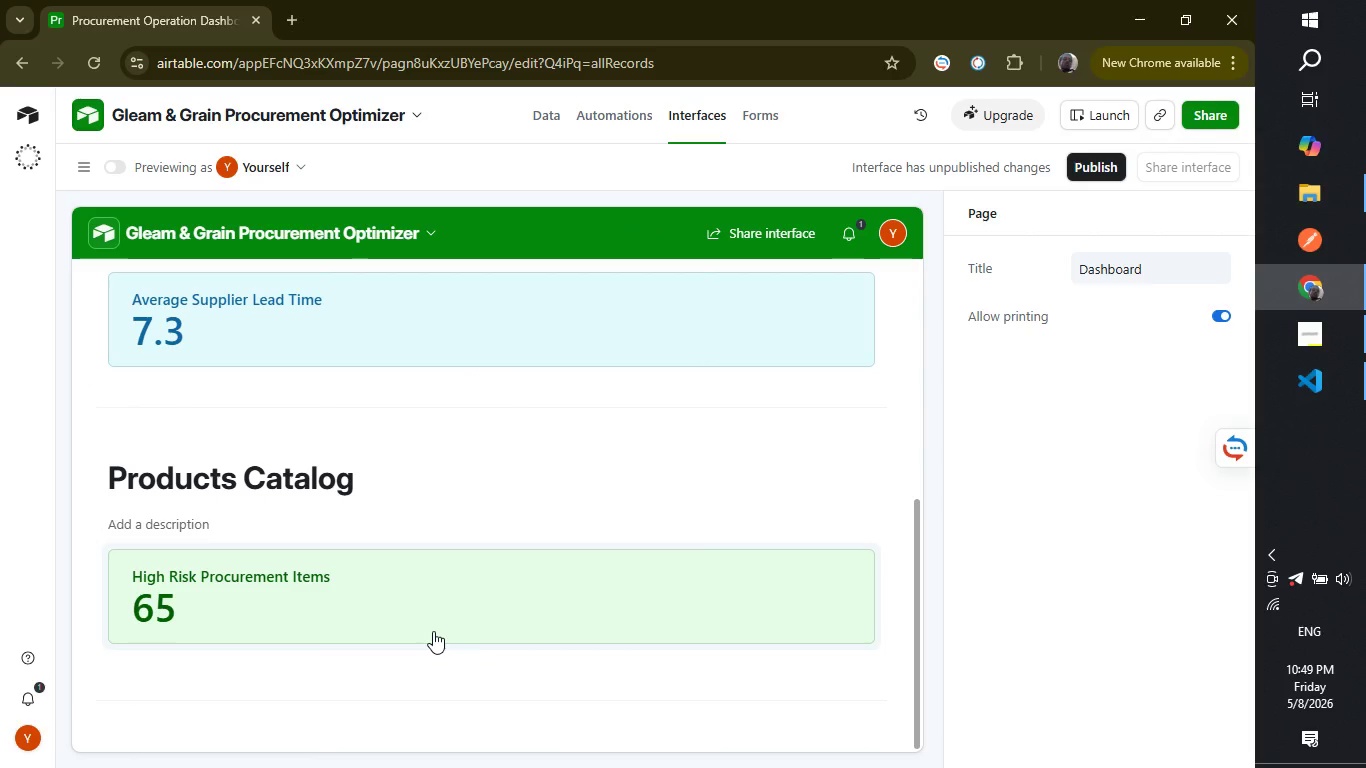 
scroll: coordinate [366, 570], scroll_direction: down, amount: 2.0
 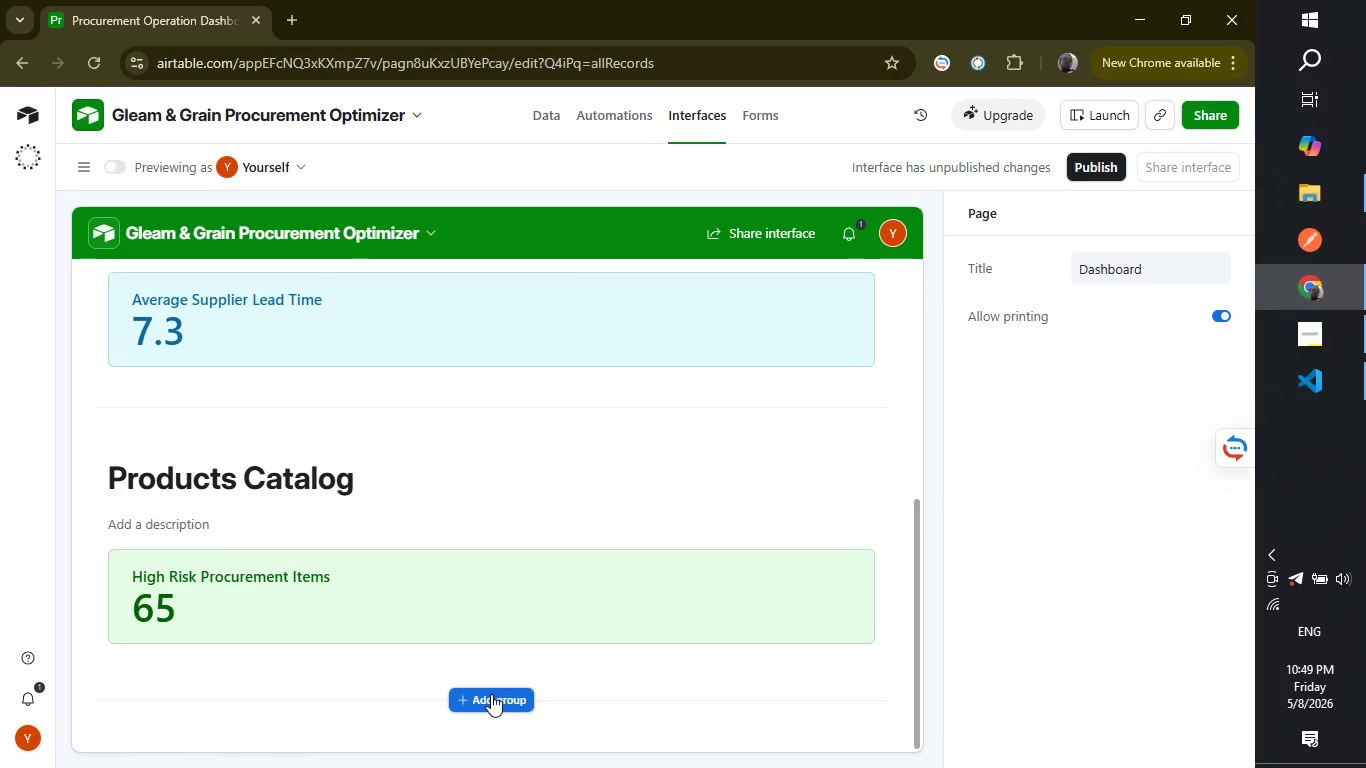 
wait(7.08)
 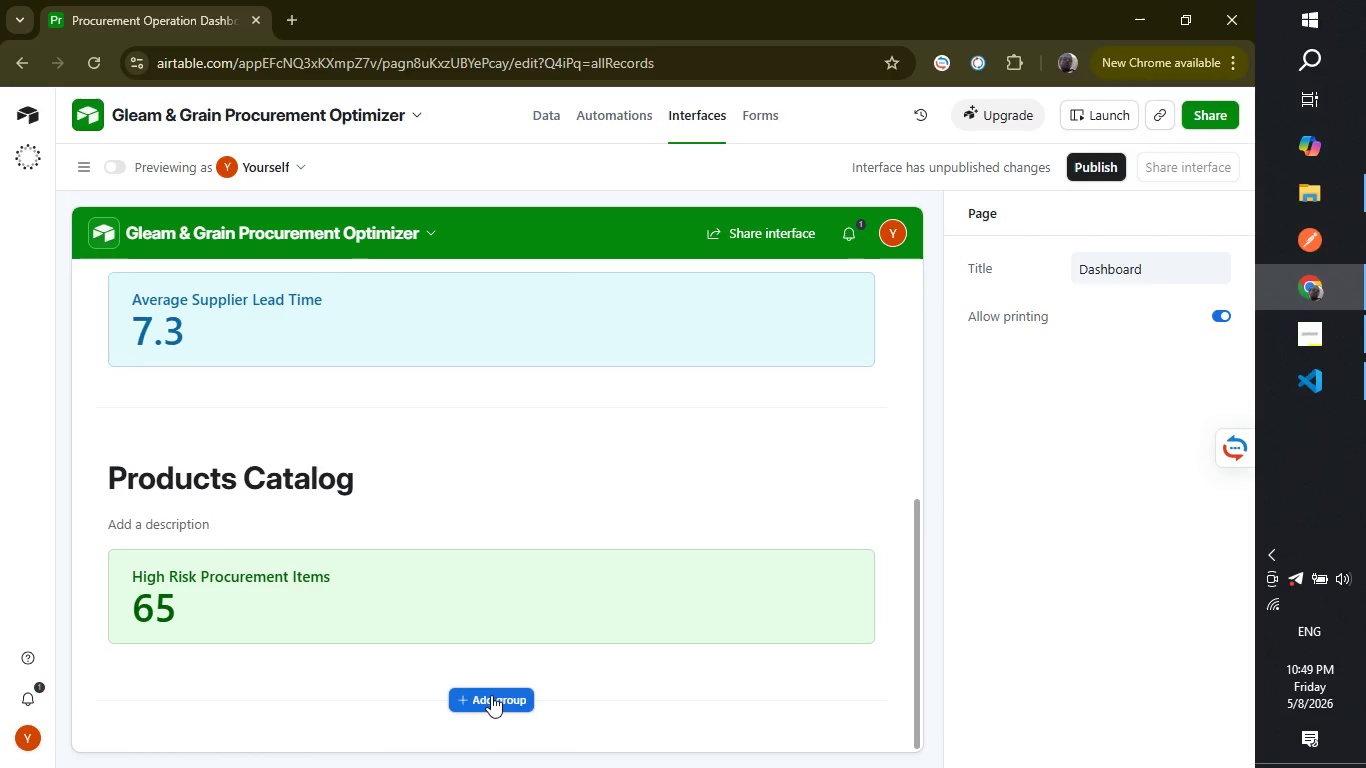 
left_click([491, 694])
 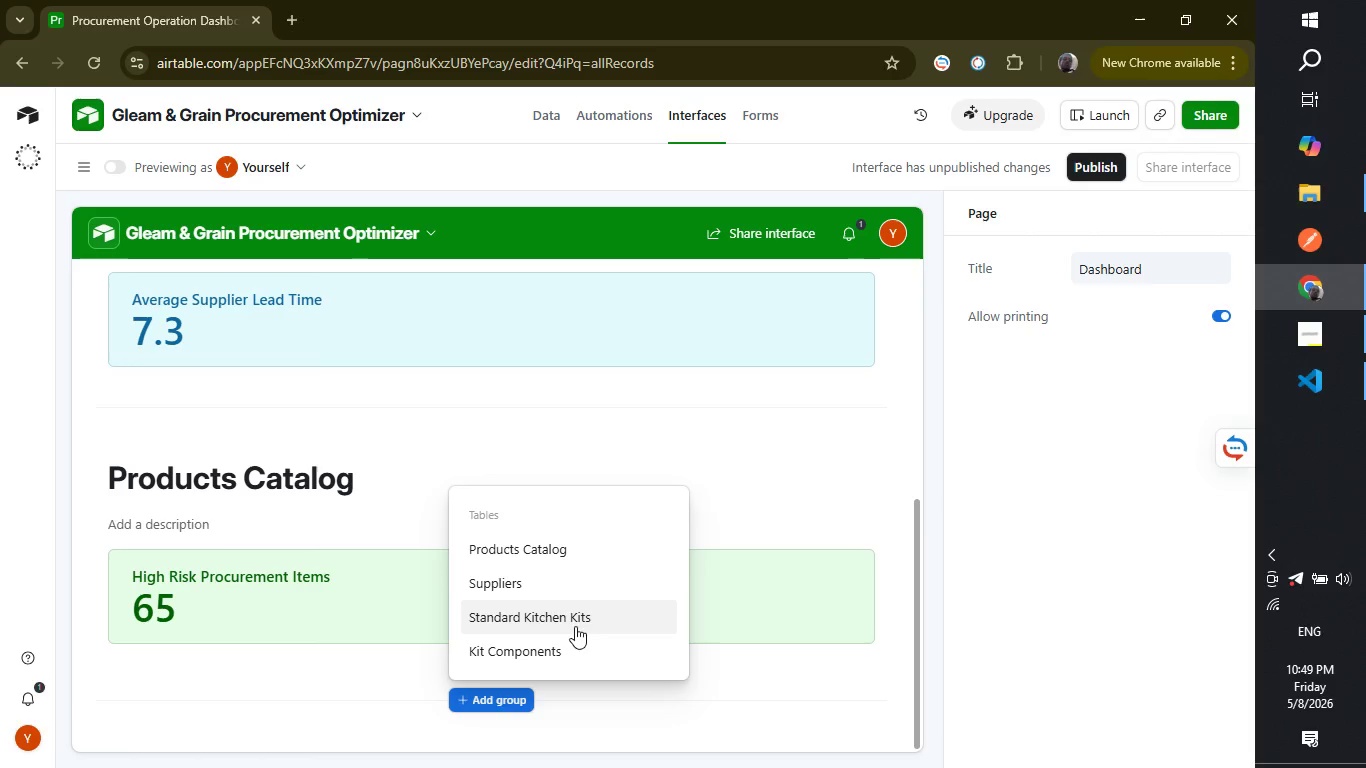 
left_click([575, 632])
 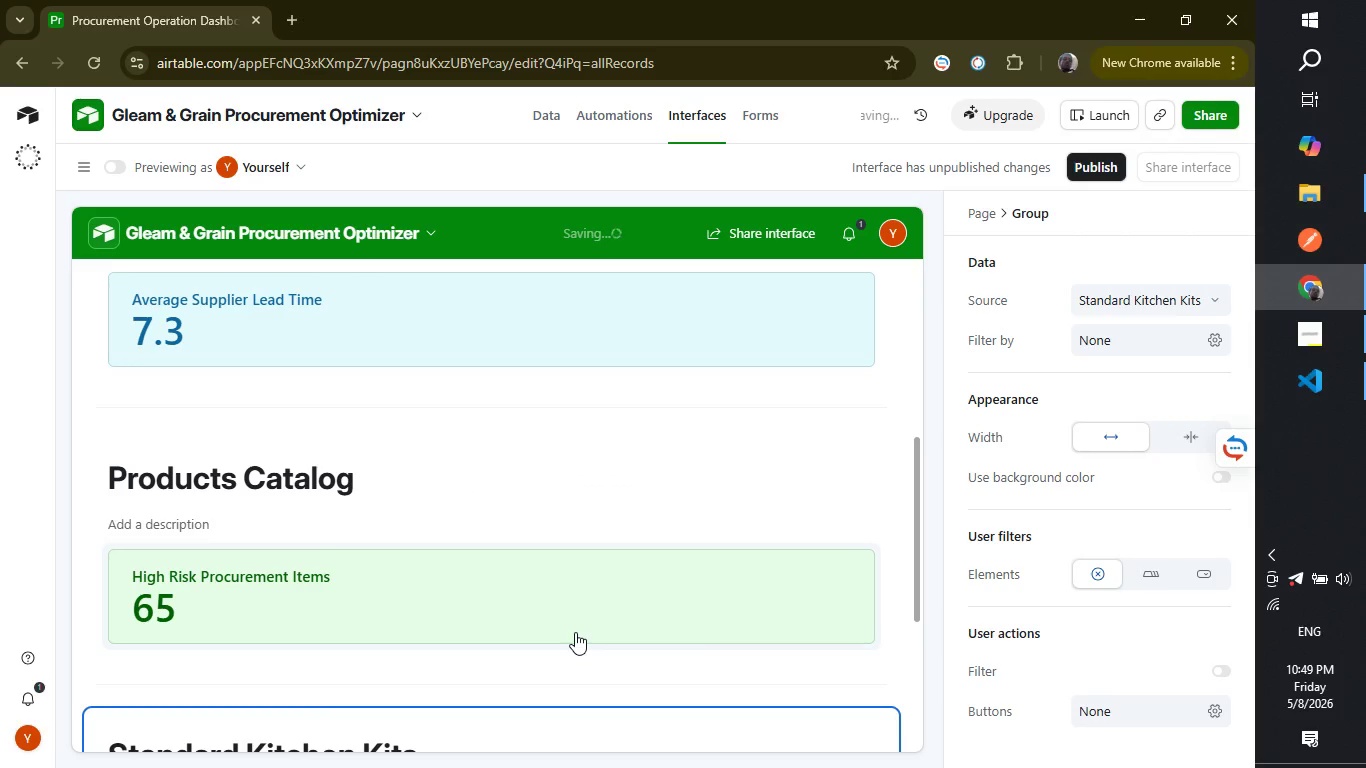 
scroll: coordinate [575, 632], scroll_direction: down, amount: 3.0
 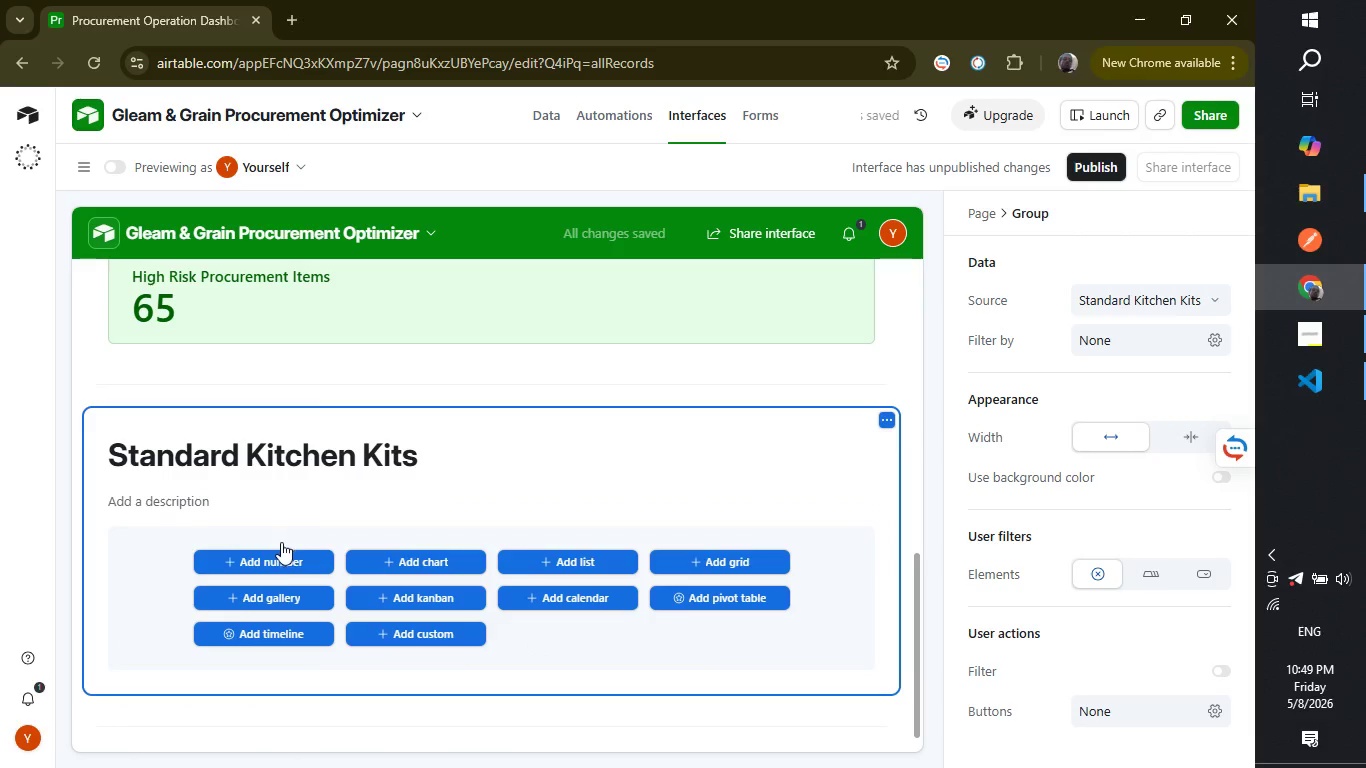 
left_click([281, 557])
 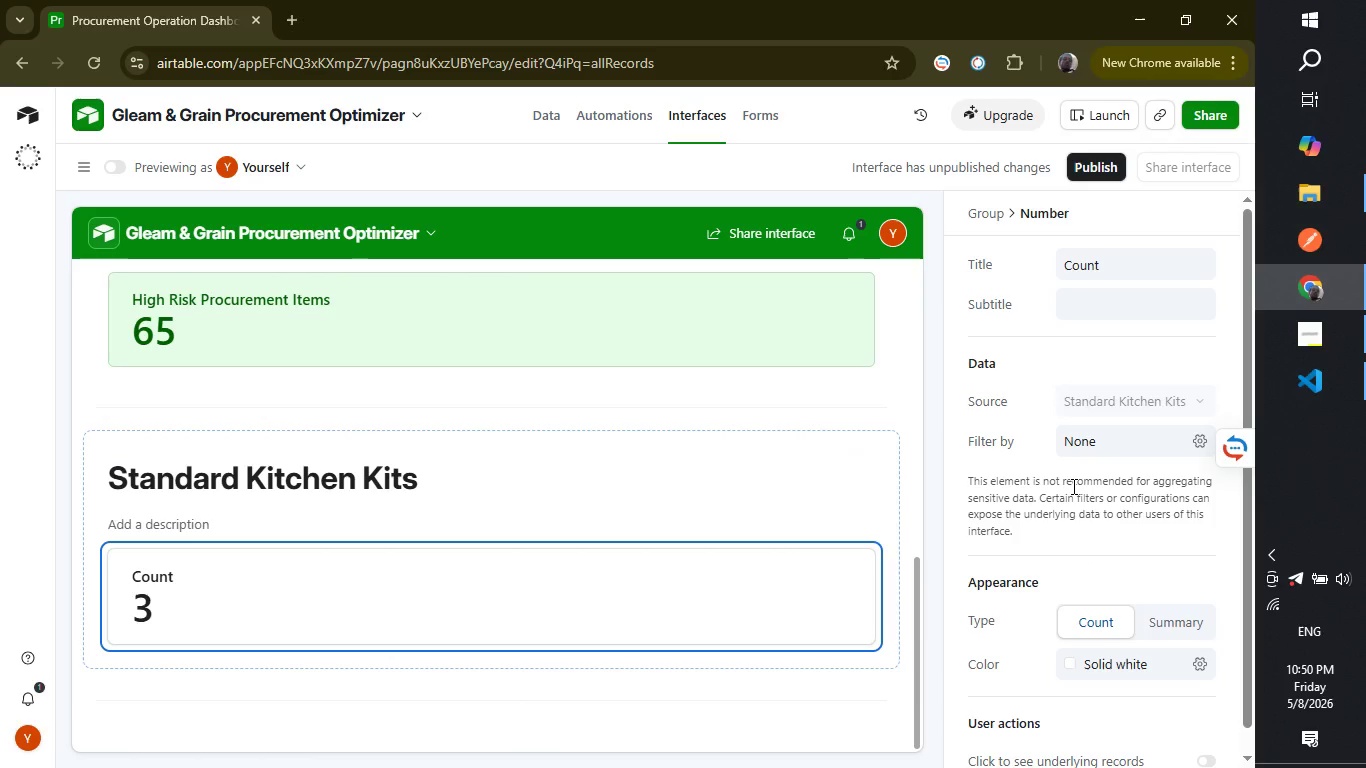 
wait(42.78)
 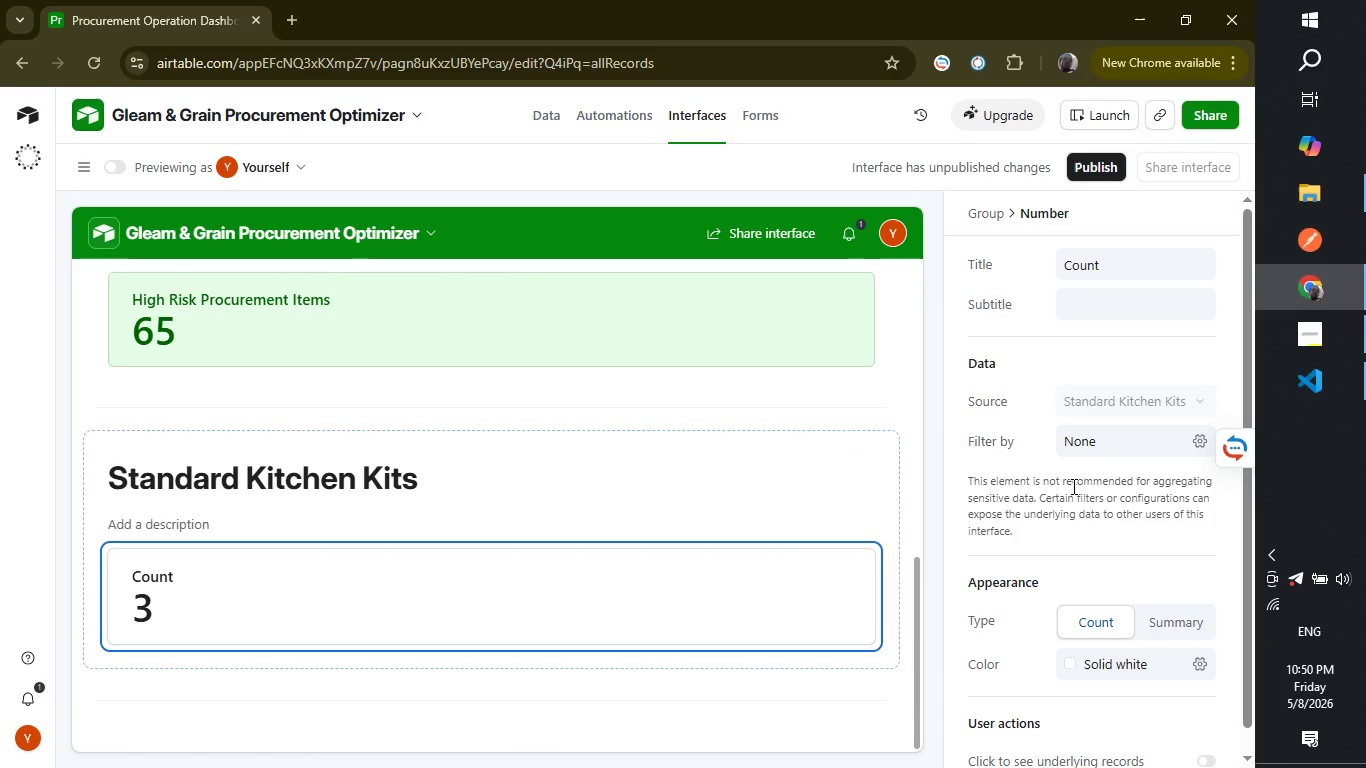 
left_click([539, 113])
 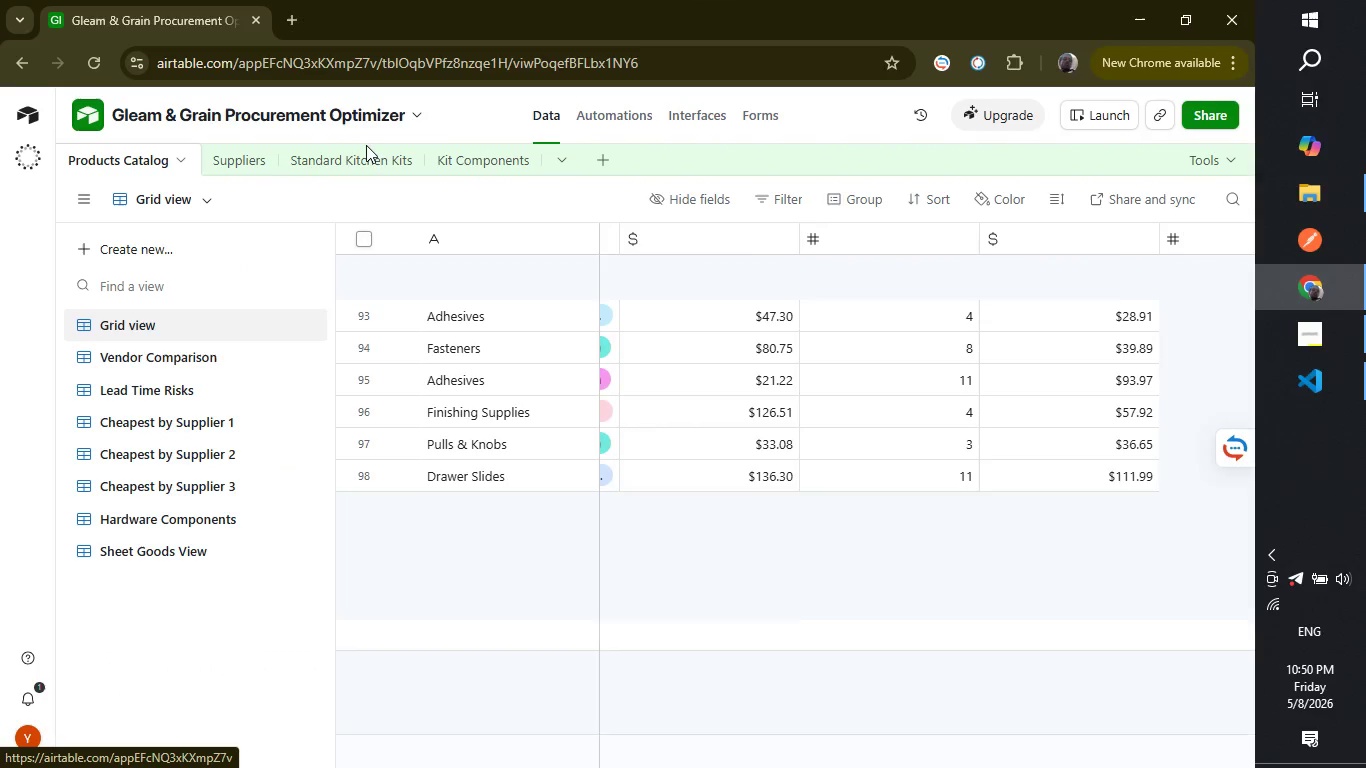 
left_click([360, 156])
 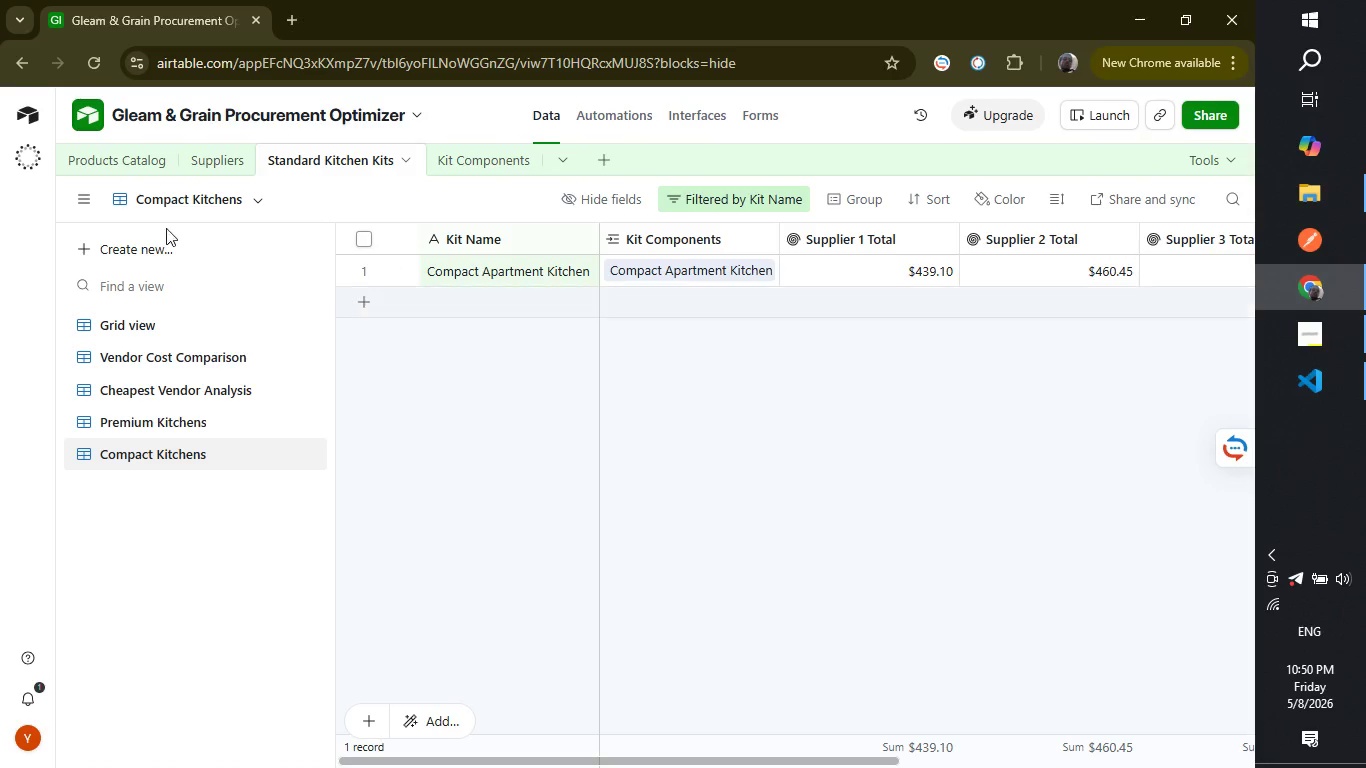 
left_click([132, 315])
 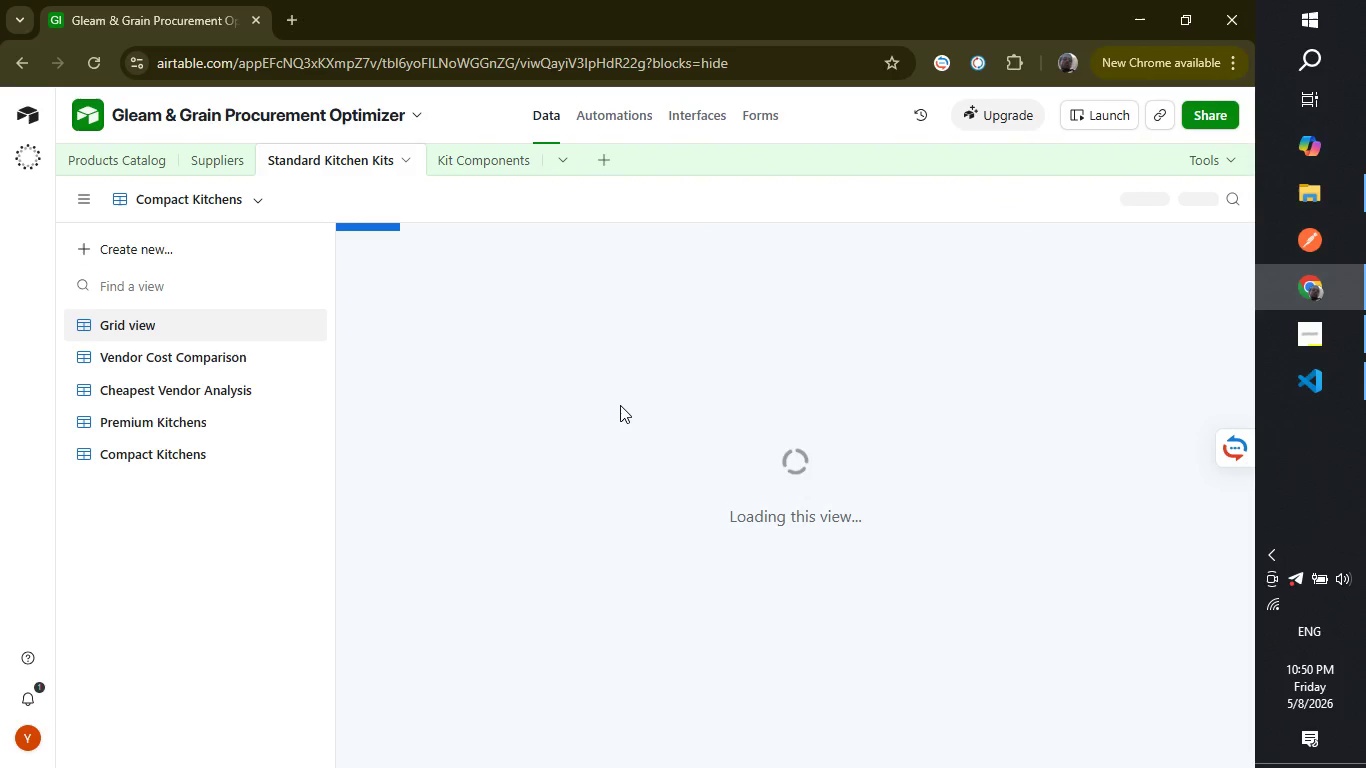 
wait(9.28)
 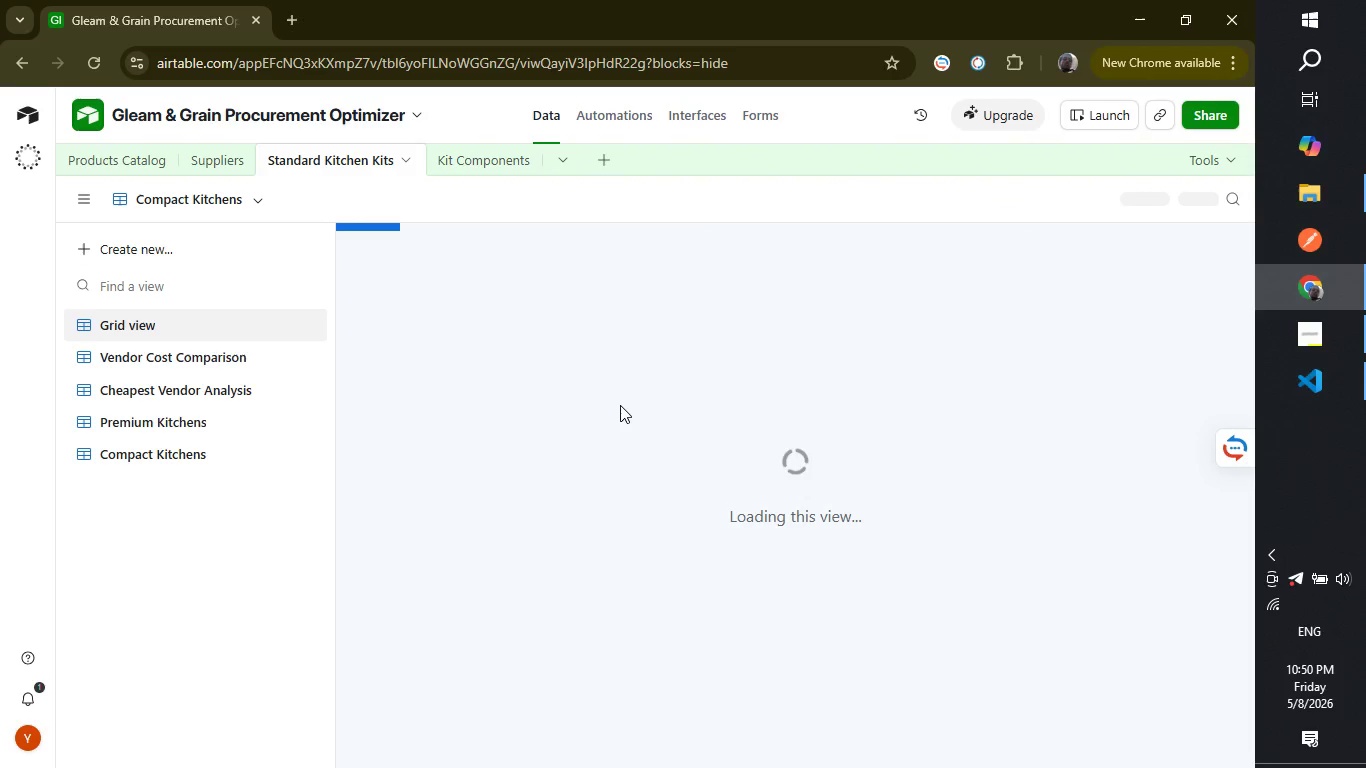 
scroll: coordinate [695, 513], scroll_direction: up, amount: 3.0
 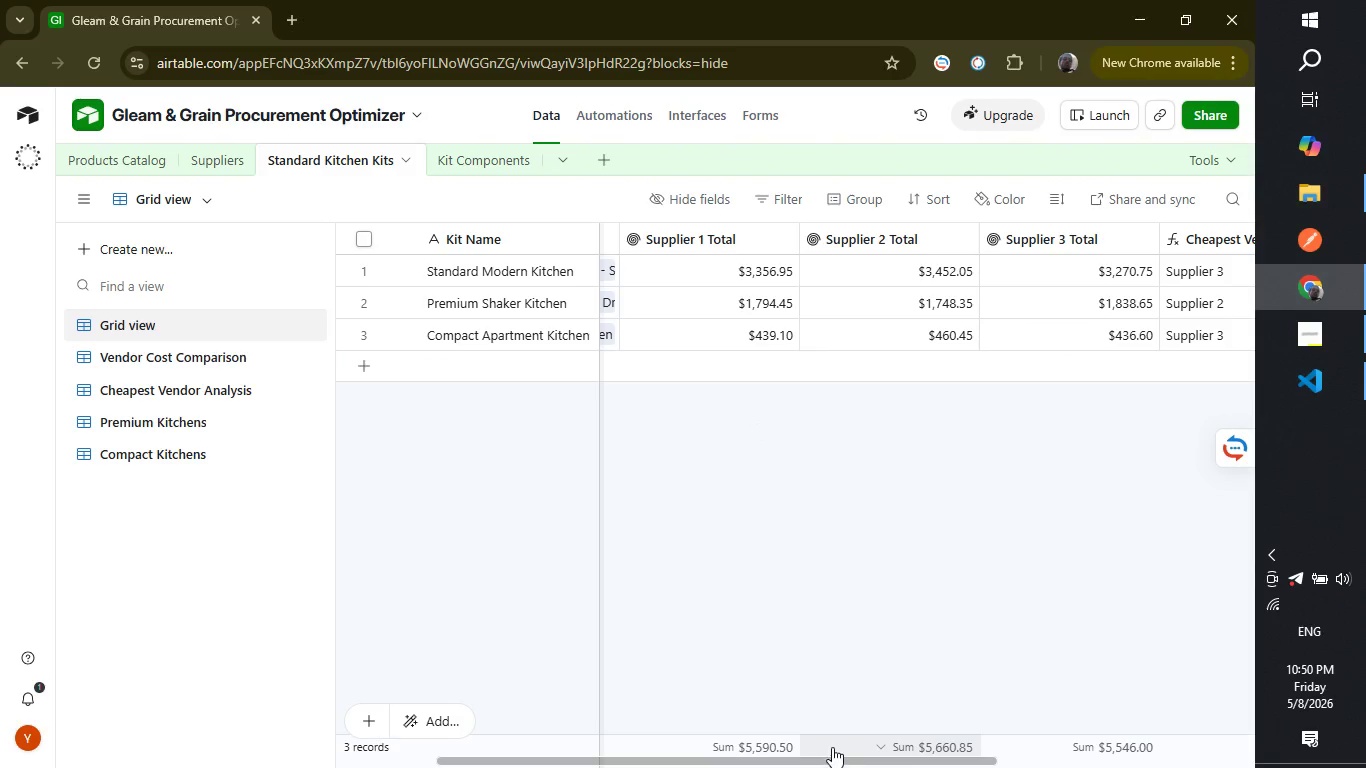 
left_click_drag(start_coordinate=[818, 763], to_coordinate=[650, 699])
 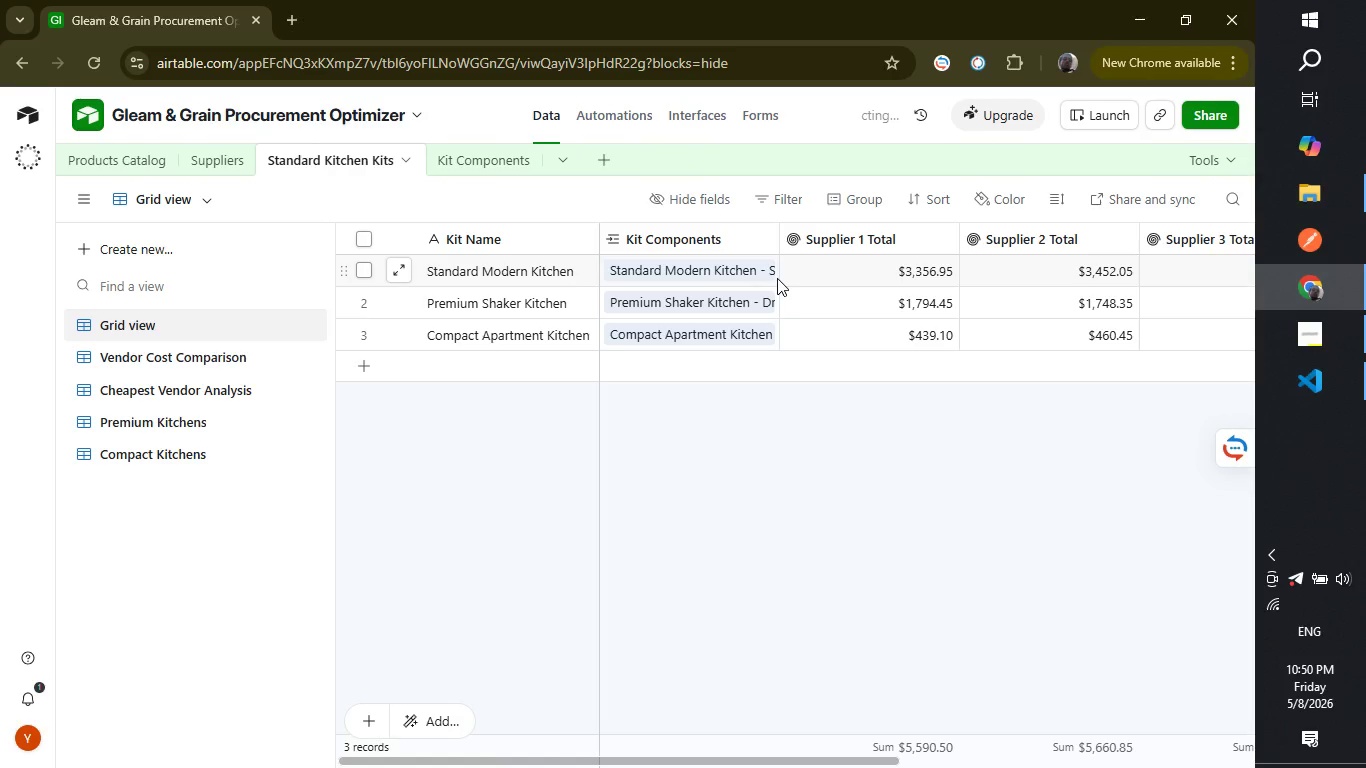 
mouse_move([779, 263])
 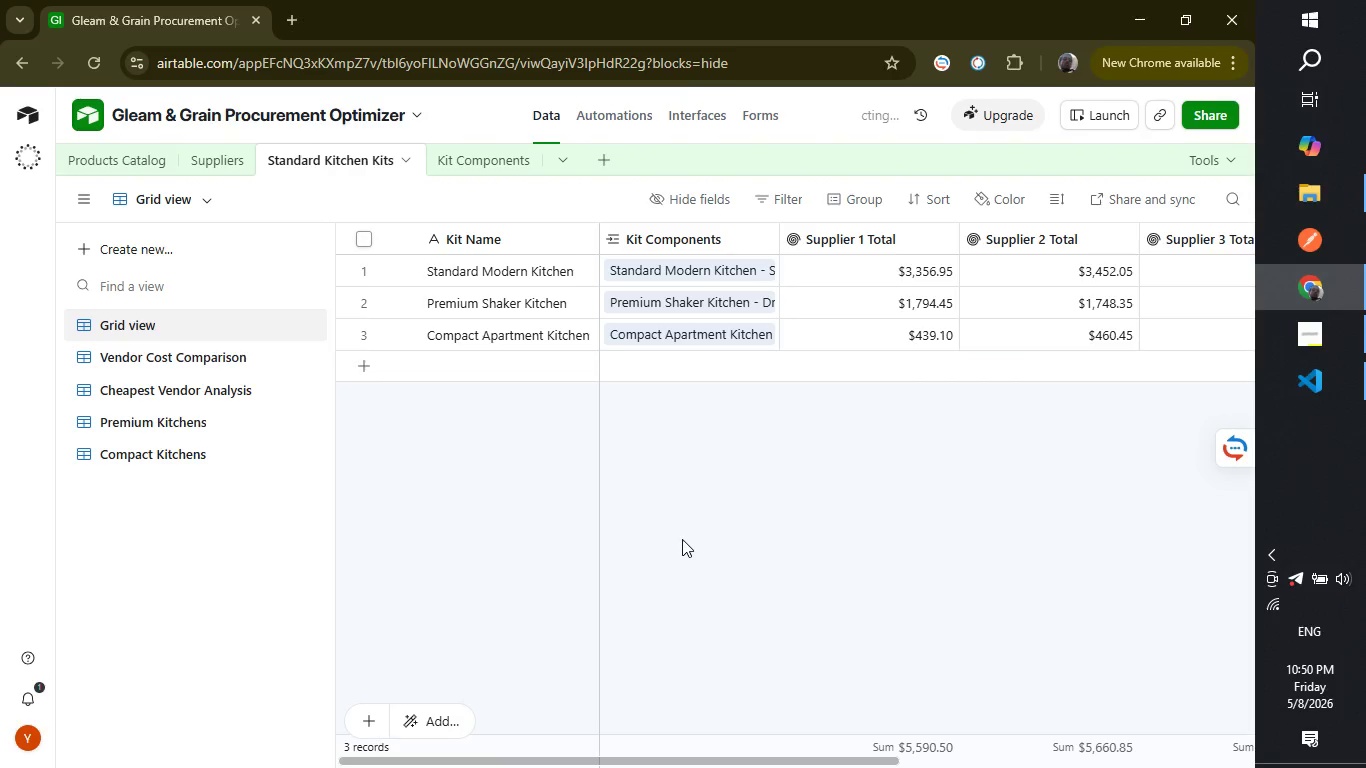 
mouse_move([464, 188])
 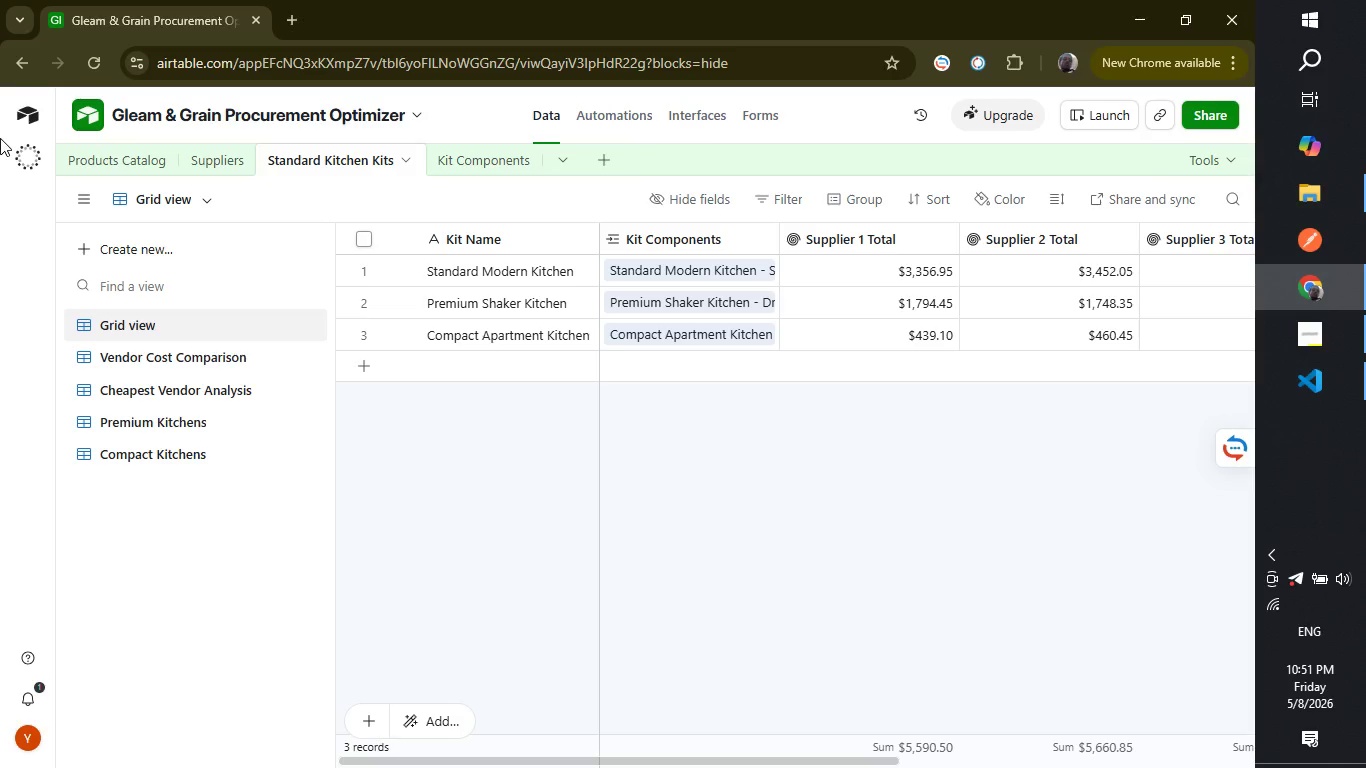 
wait(19.78)
 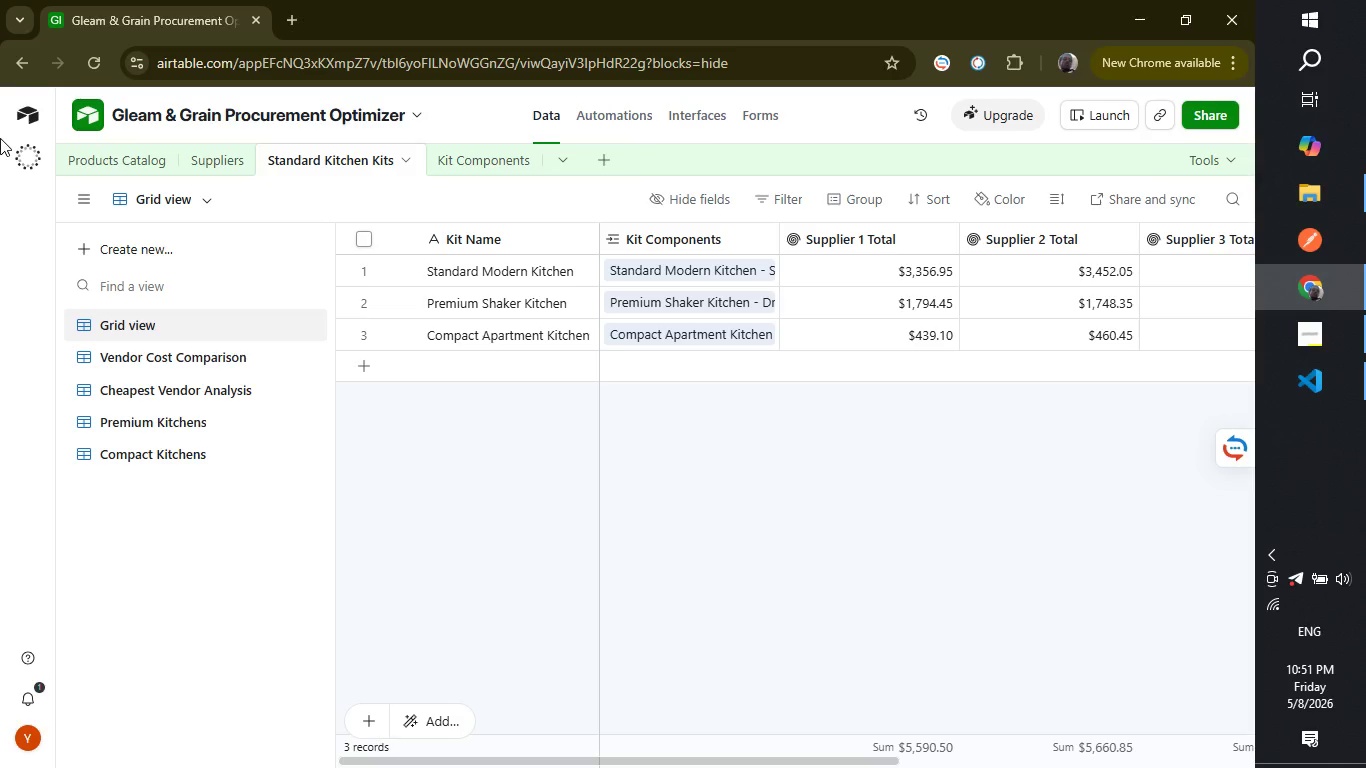 
left_click([701, 120])
 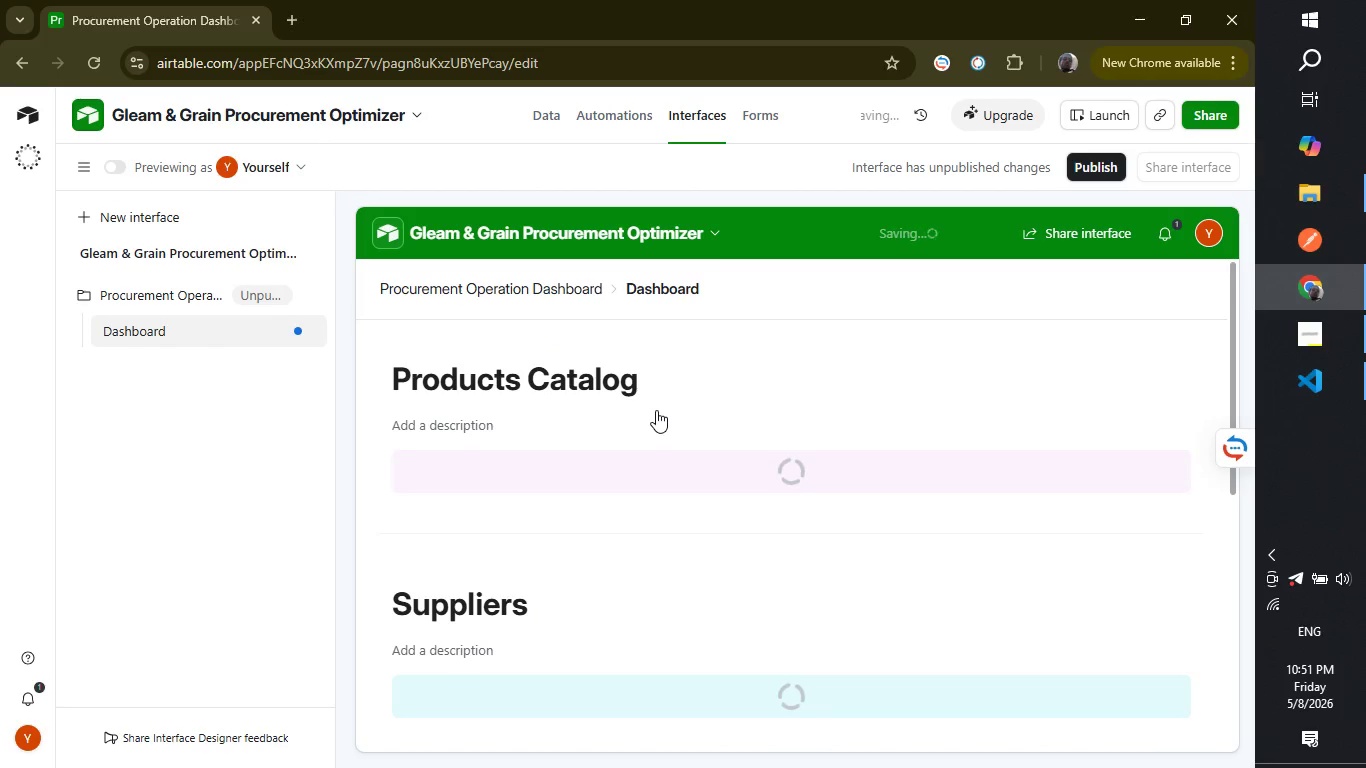 
scroll: coordinate [637, 471], scroll_direction: down, amount: 14.0
 